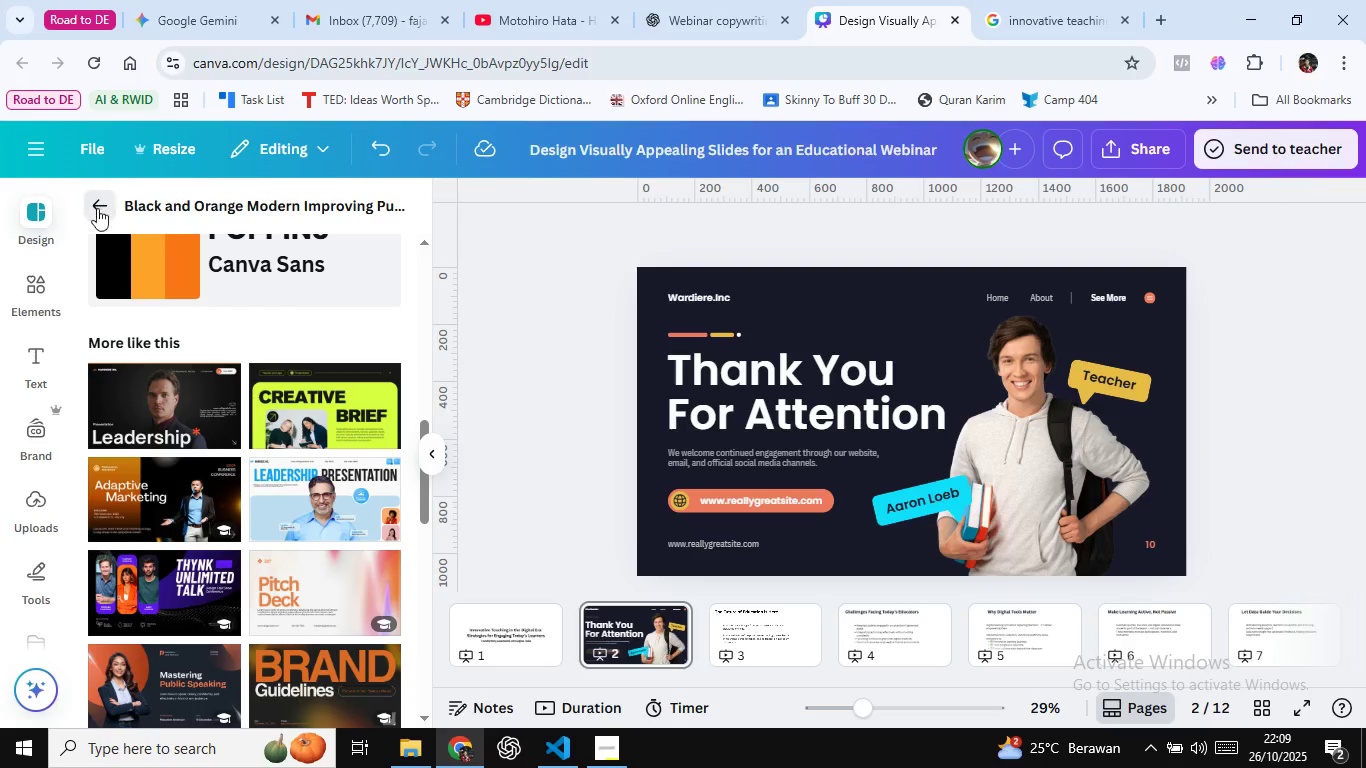 
left_click([98, 204])
 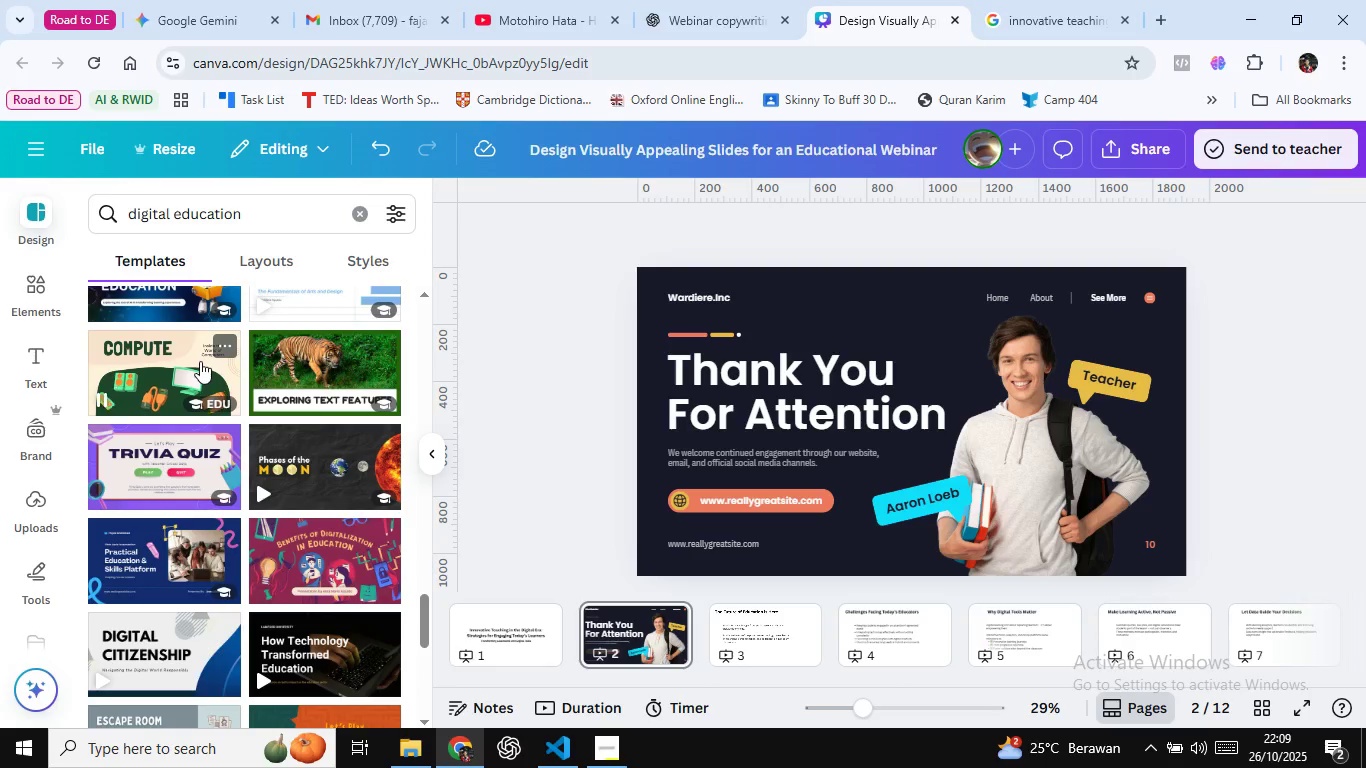 
mouse_move([221, 352])
 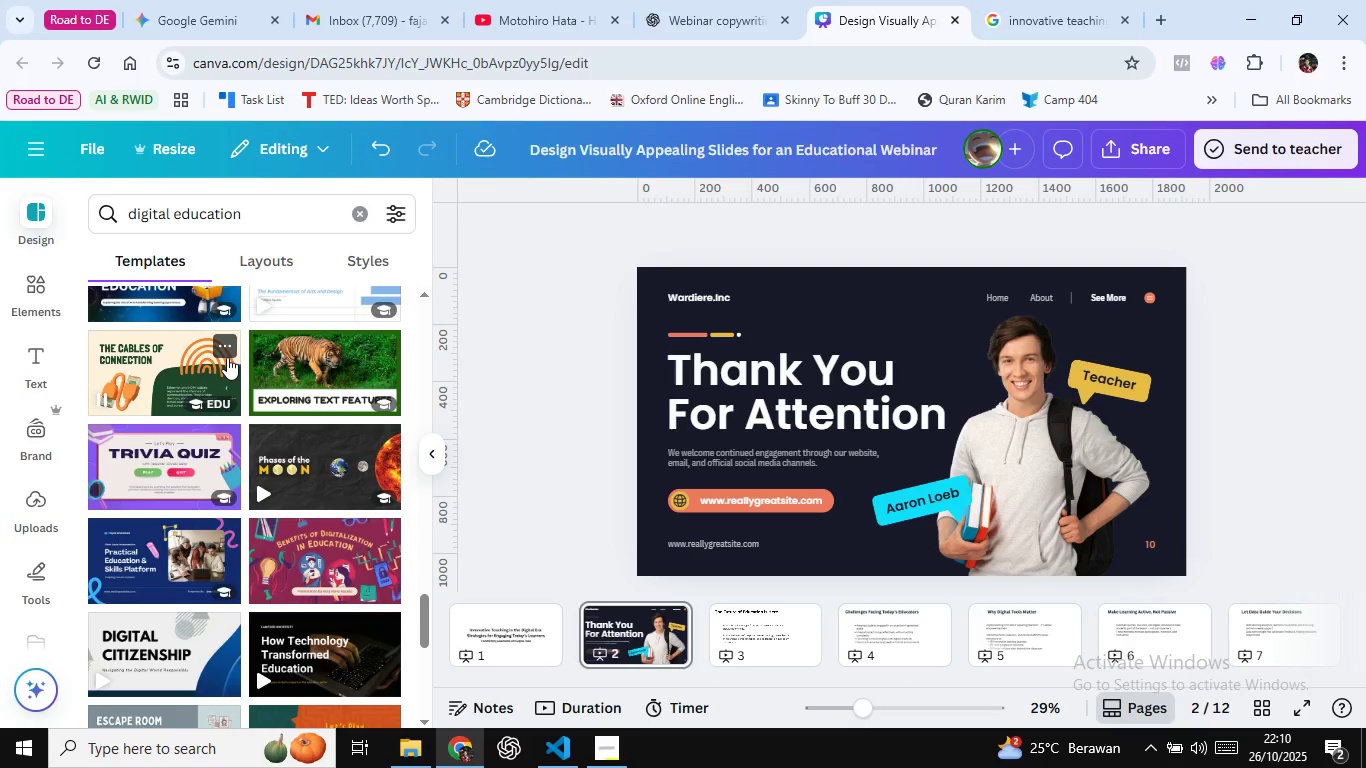 
mouse_move([228, 377])
 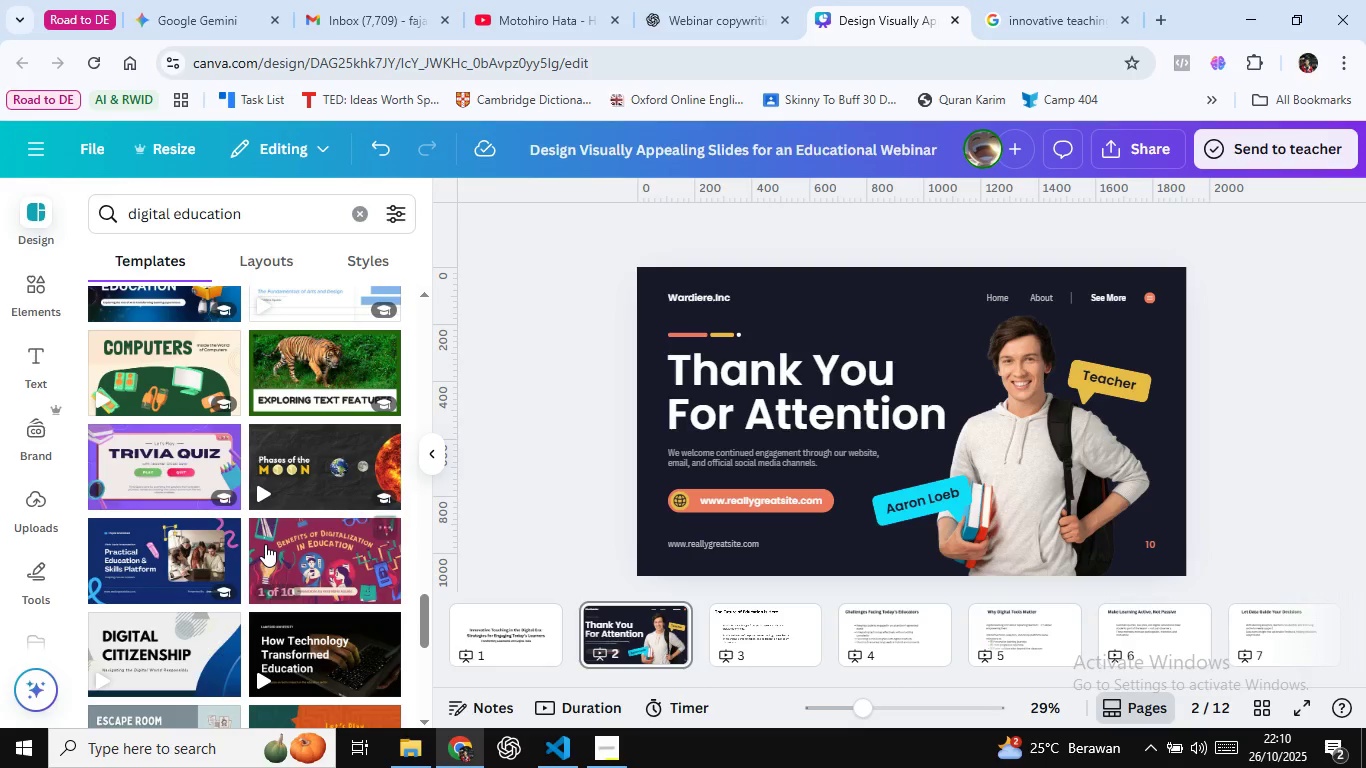 
mouse_move([268, 515])
 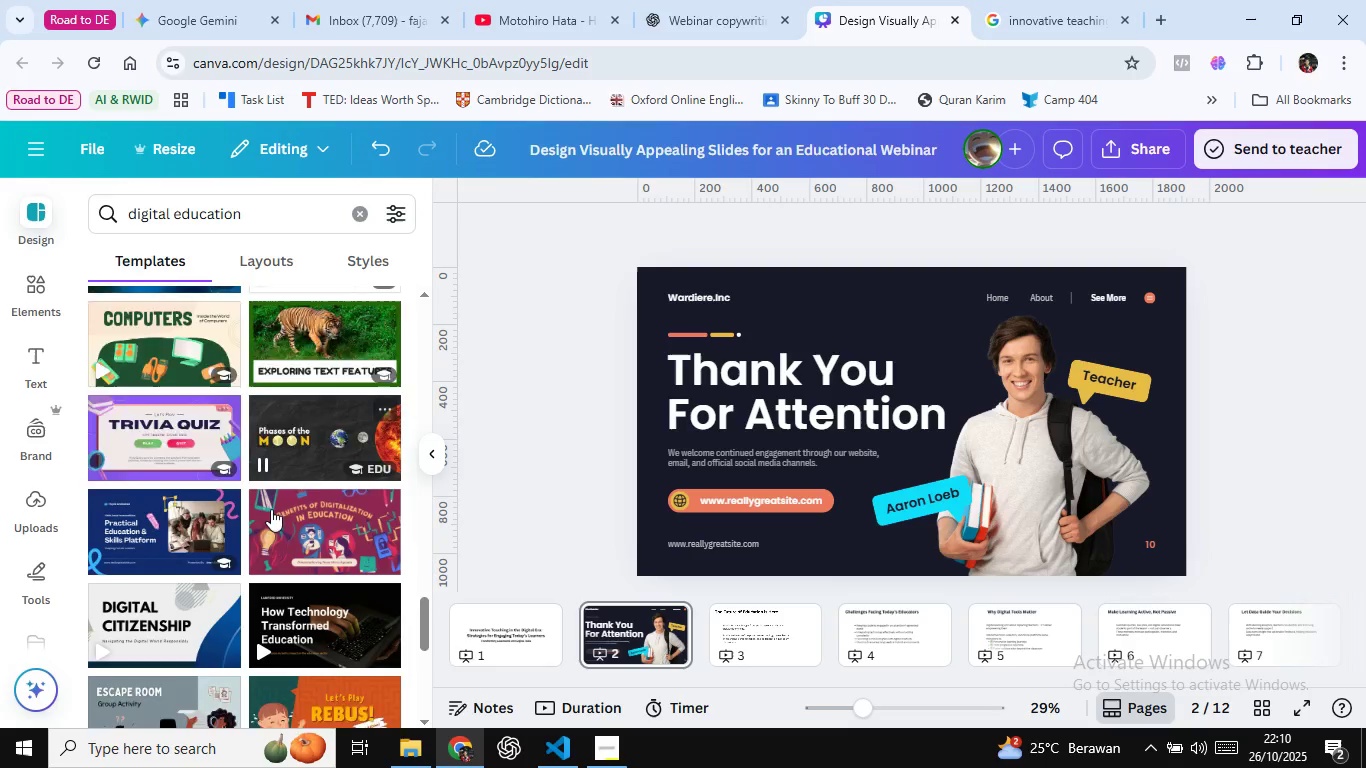 
scroll: coordinate [271, 509], scroll_direction: down, amount: 2.0
 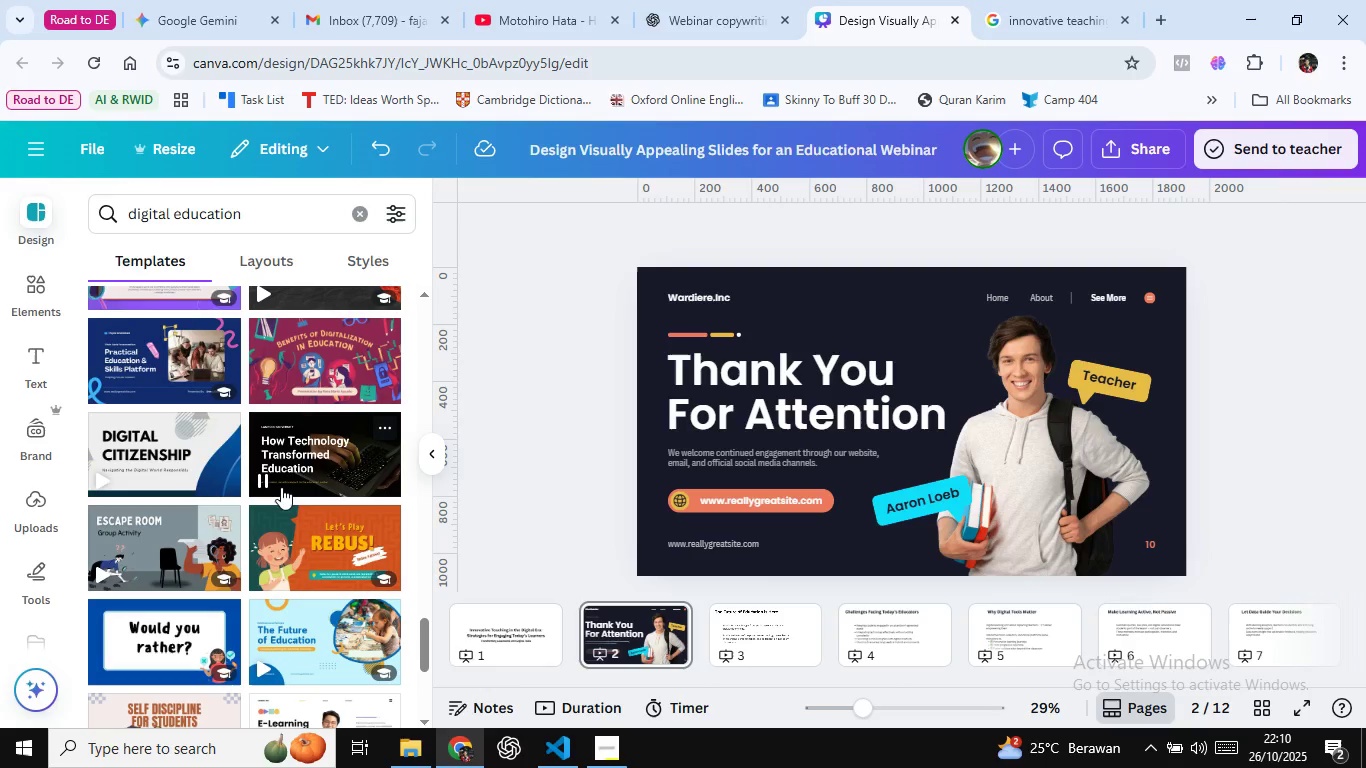 
wait(5.15)
 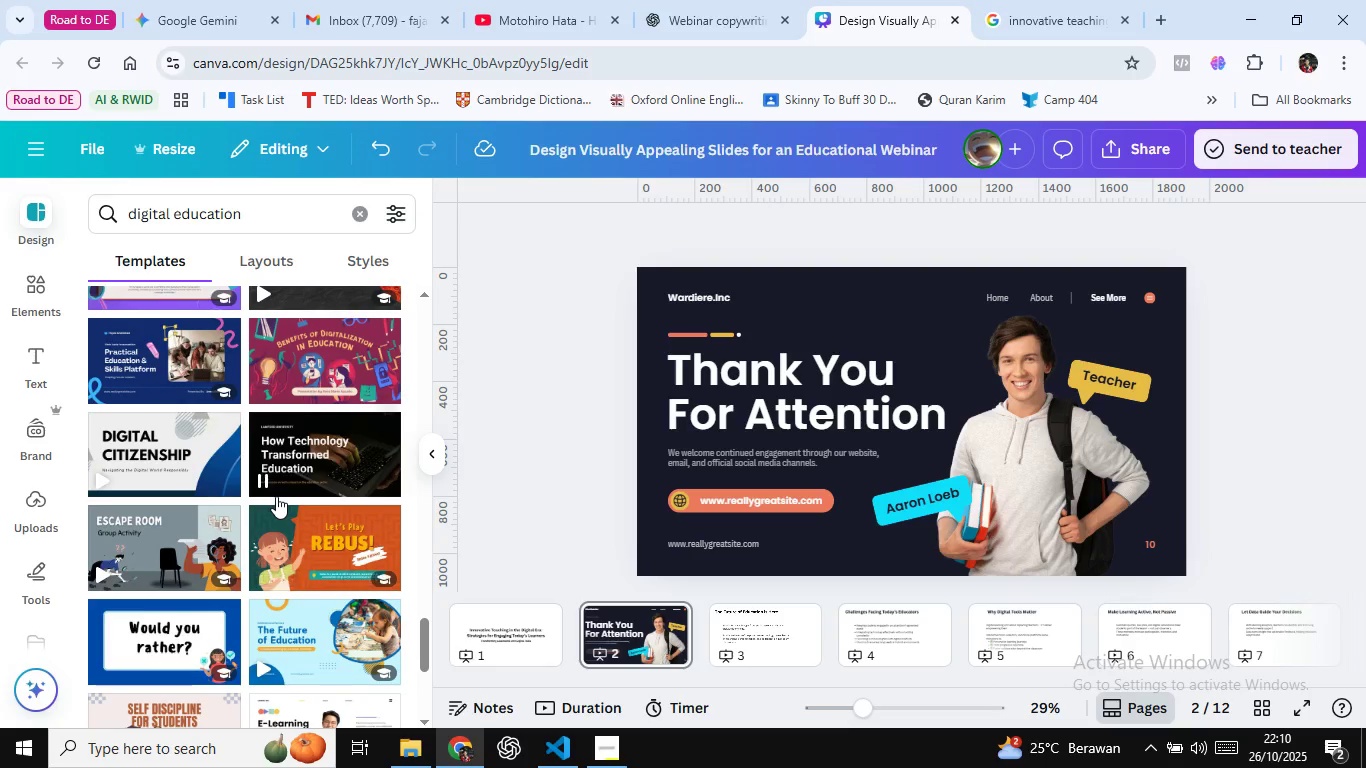 
mouse_move([318, 501])
 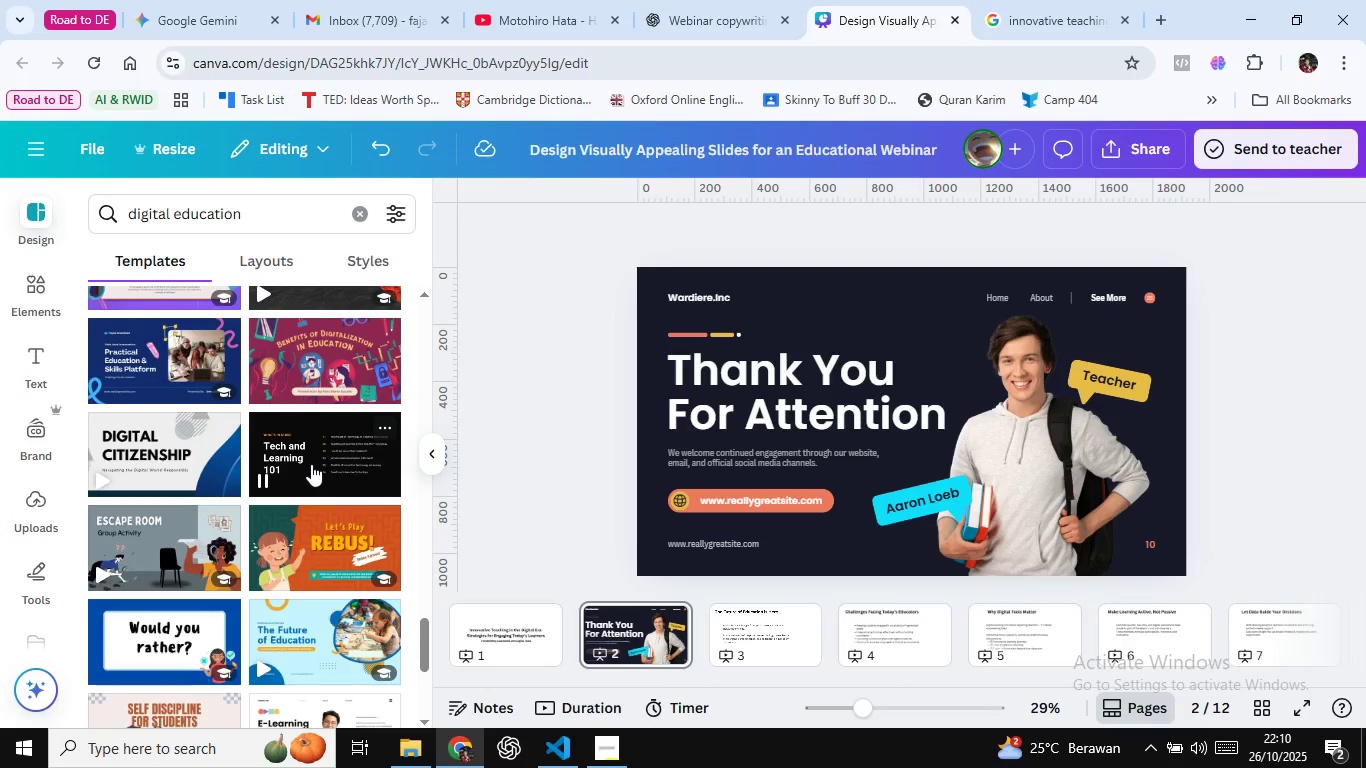 
wait(13.2)
 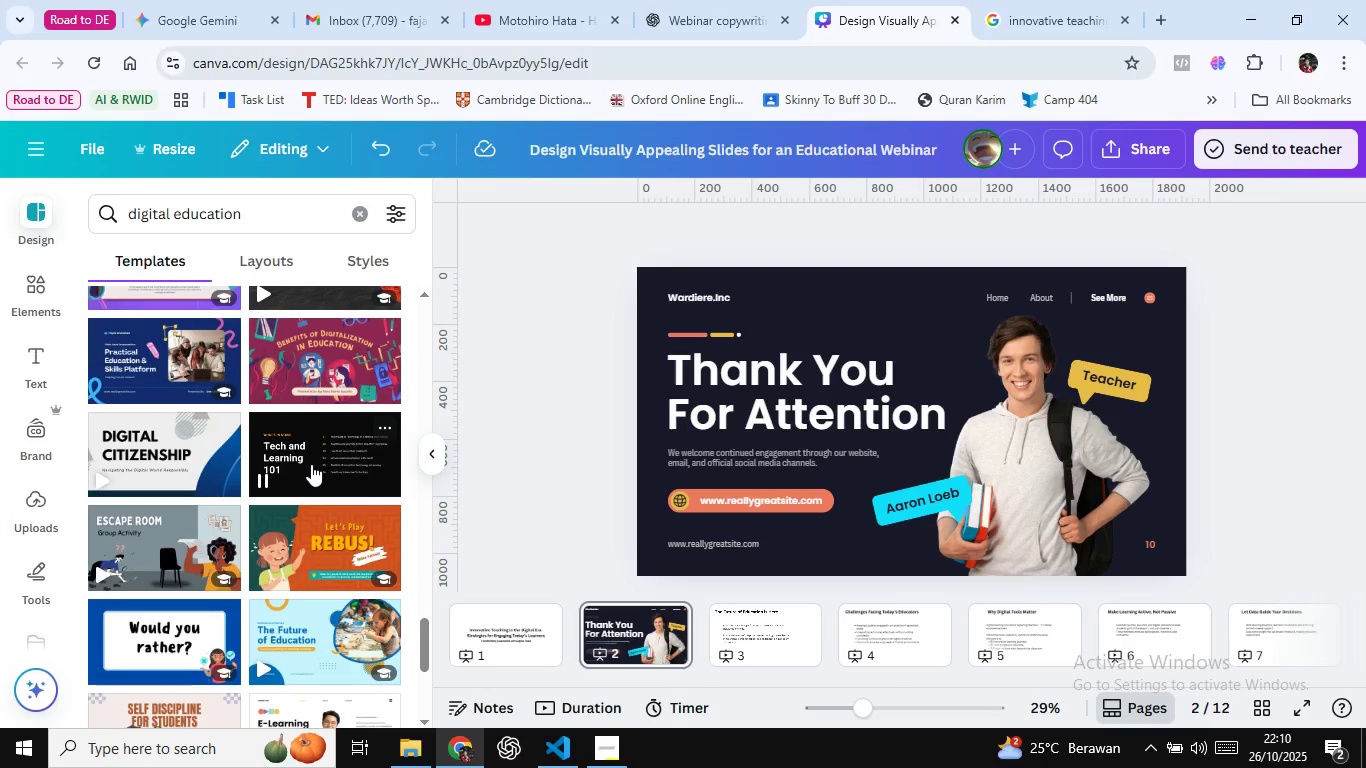 
mouse_move([335, 445])
 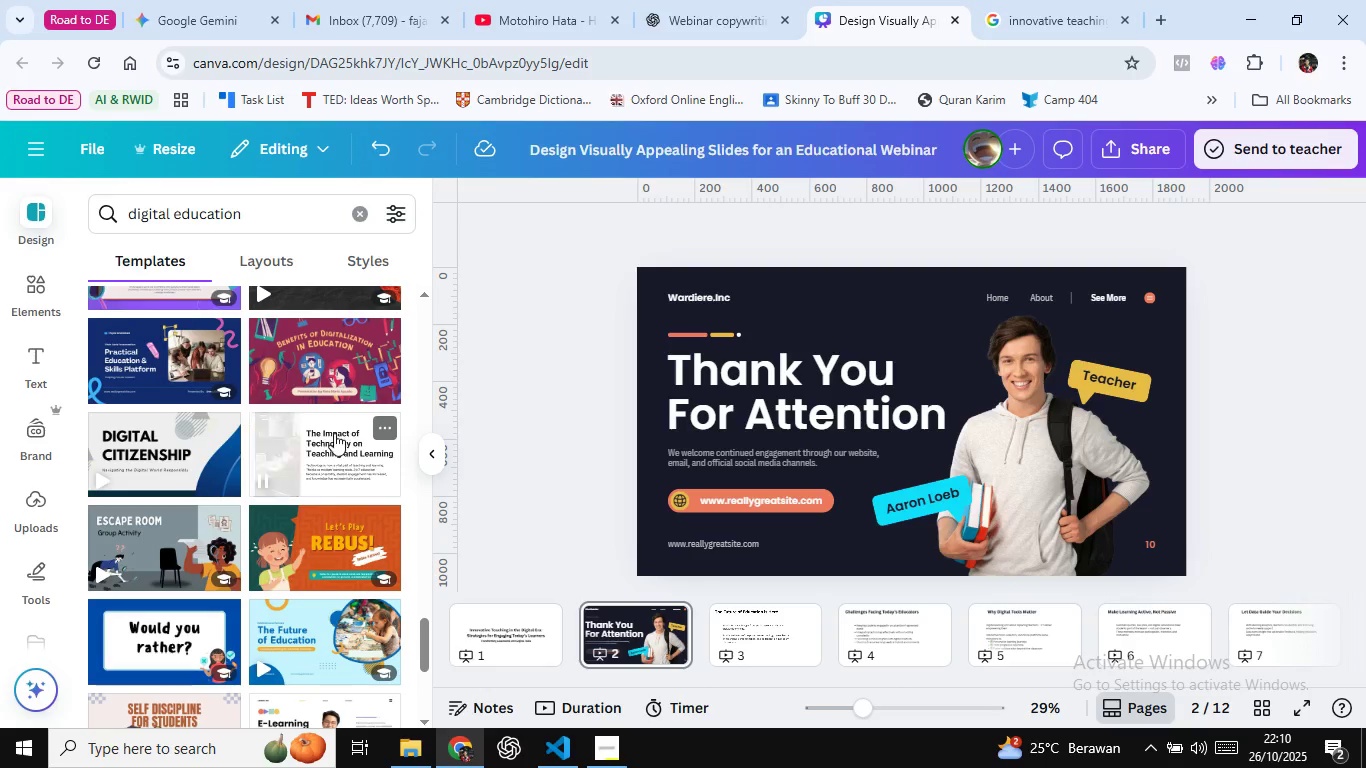 
mouse_move([335, 424])
 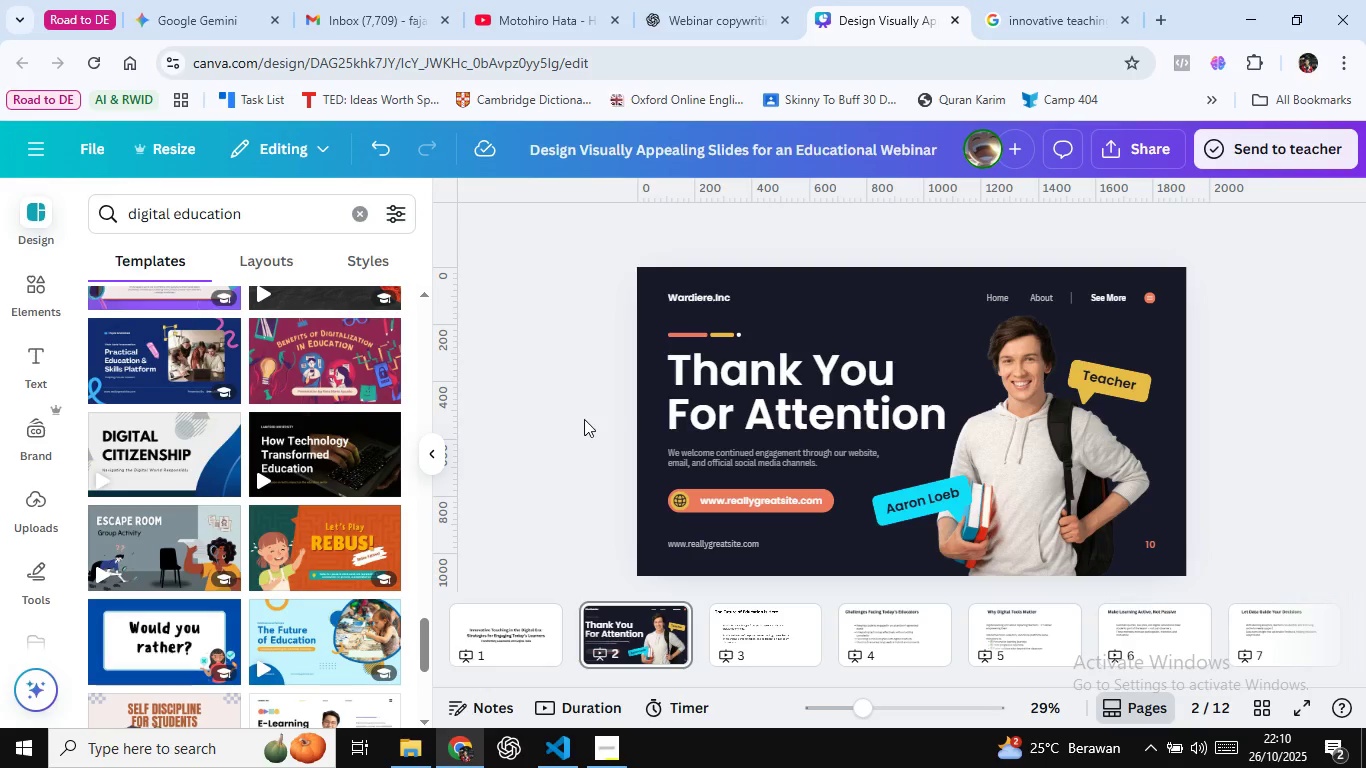 
wait(5.88)
 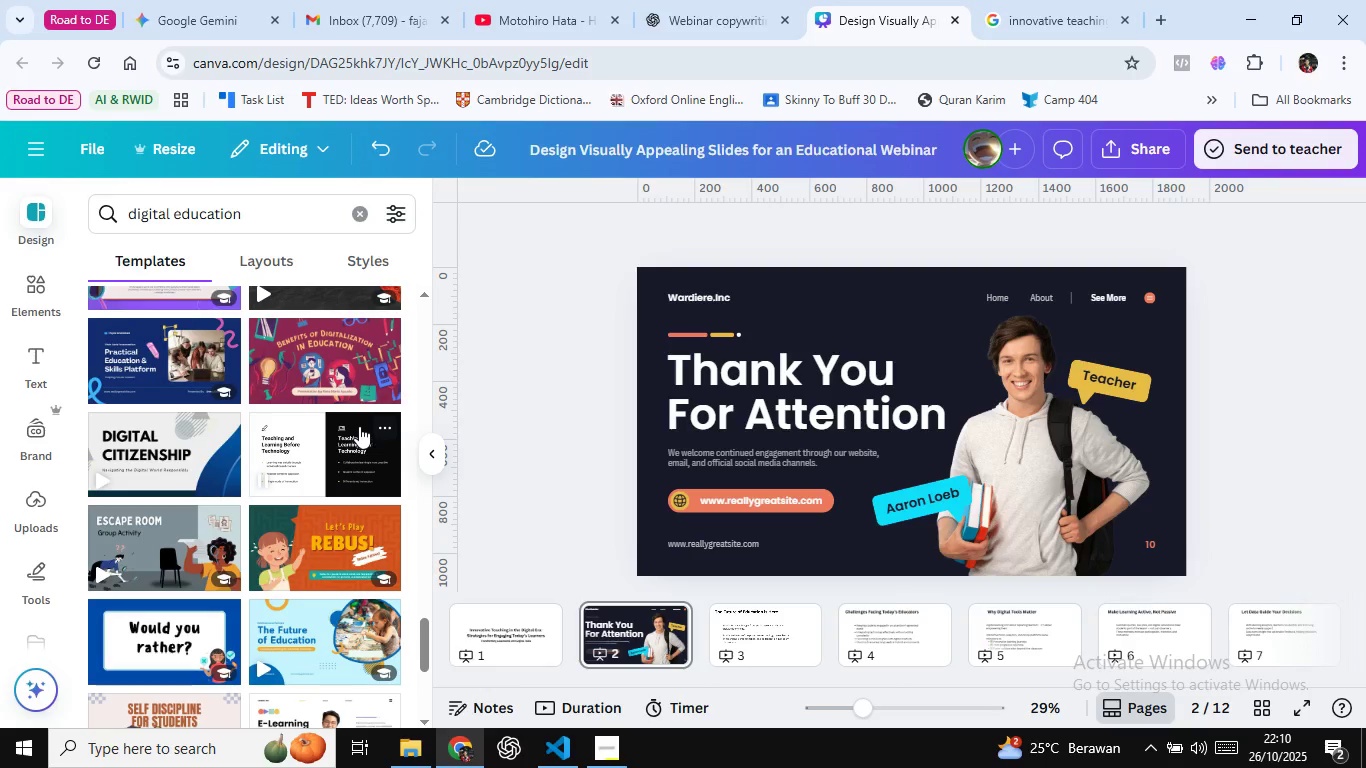 
left_click([584, 419])
 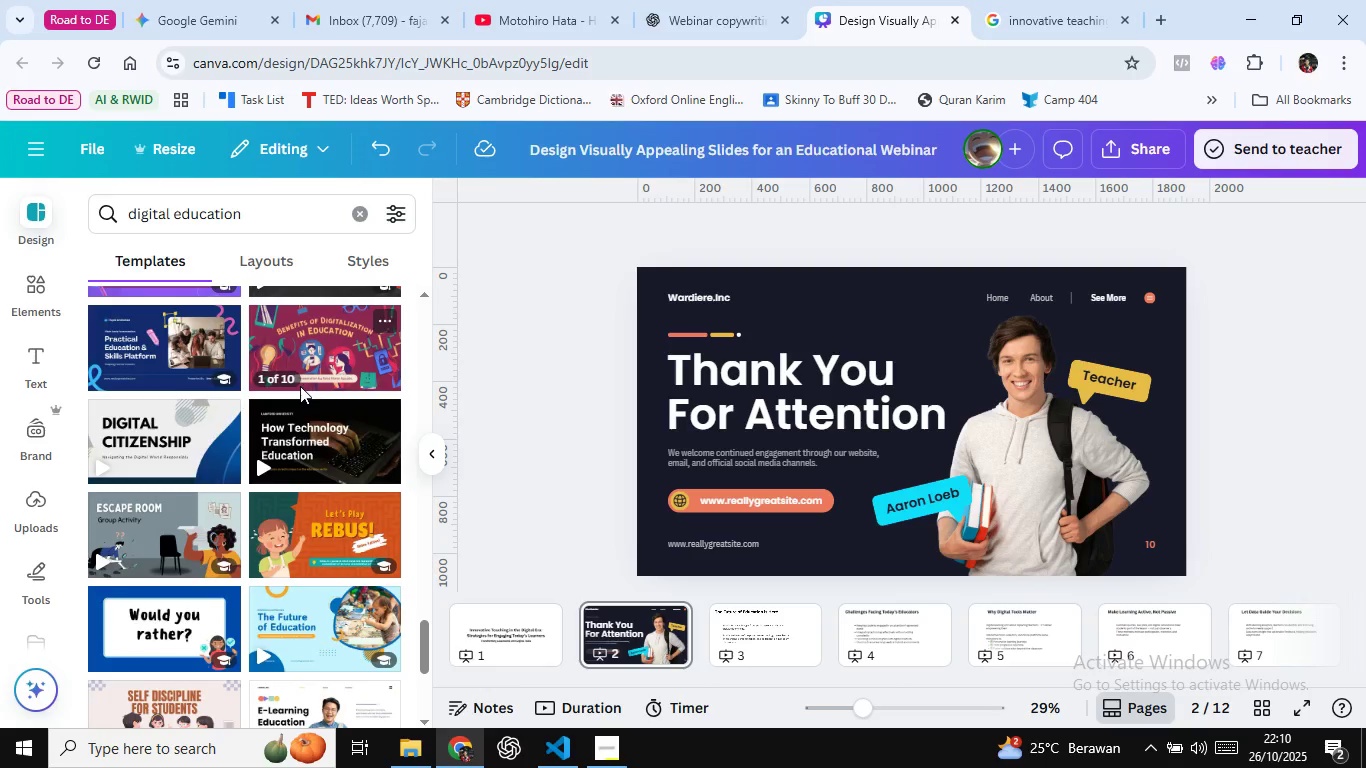 
scroll: coordinate [300, 387], scroll_direction: down, amount: 3.0
 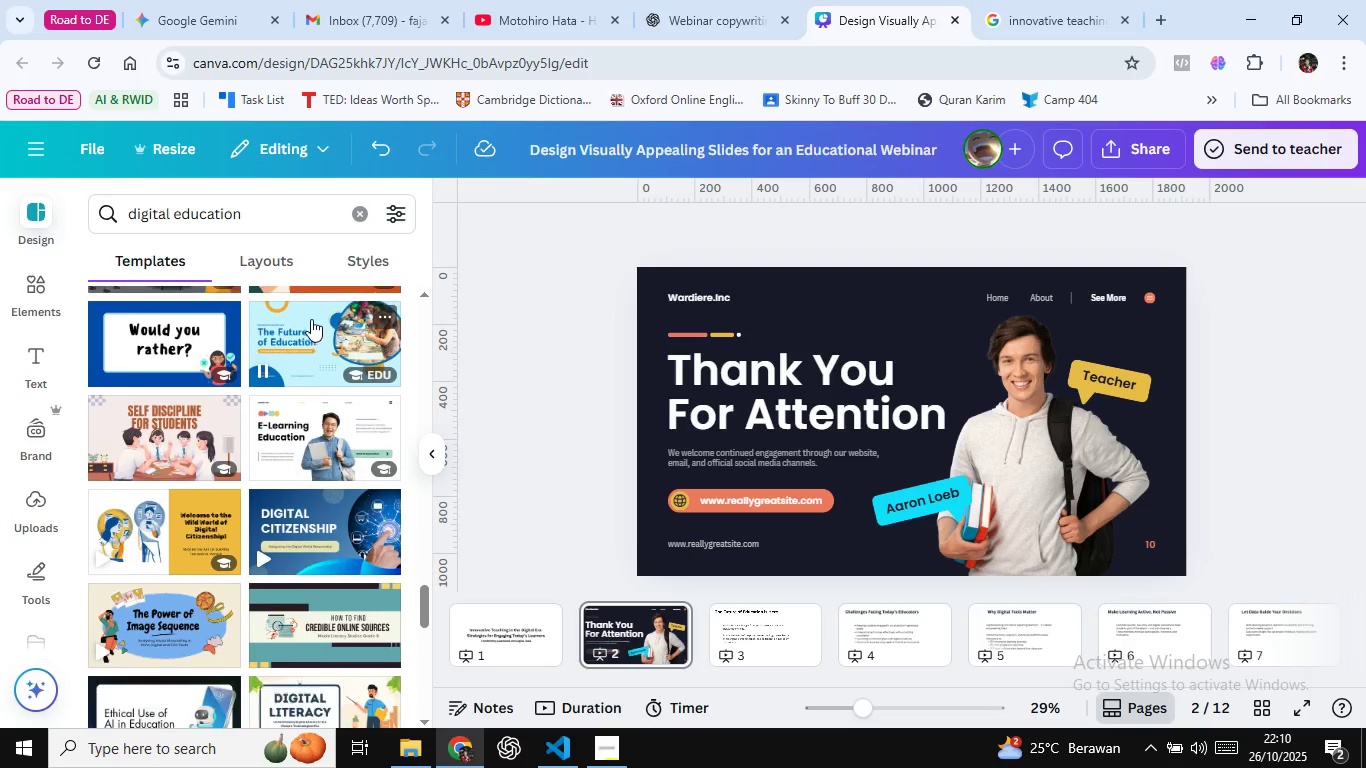 
scroll: coordinate [311, 319], scroll_direction: up, amount: 2.0
 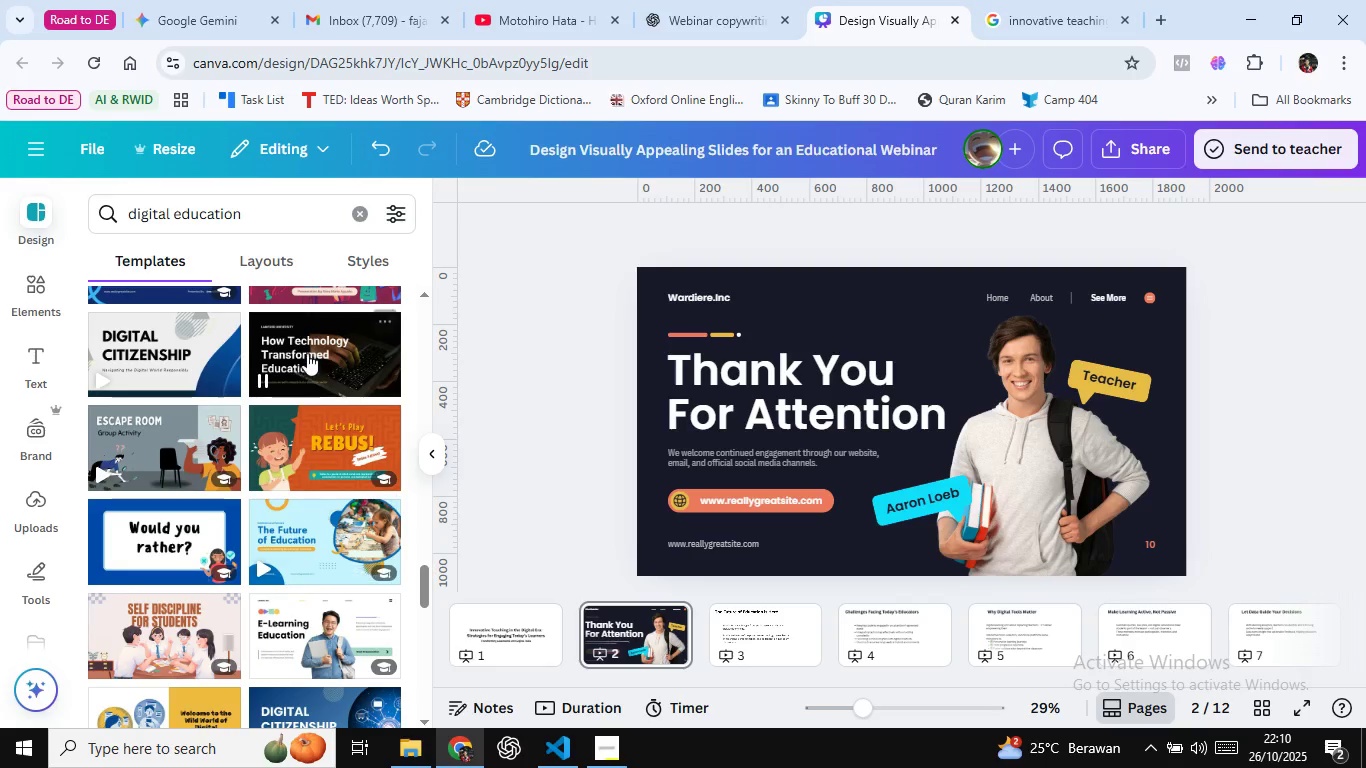 
left_click([307, 353])
 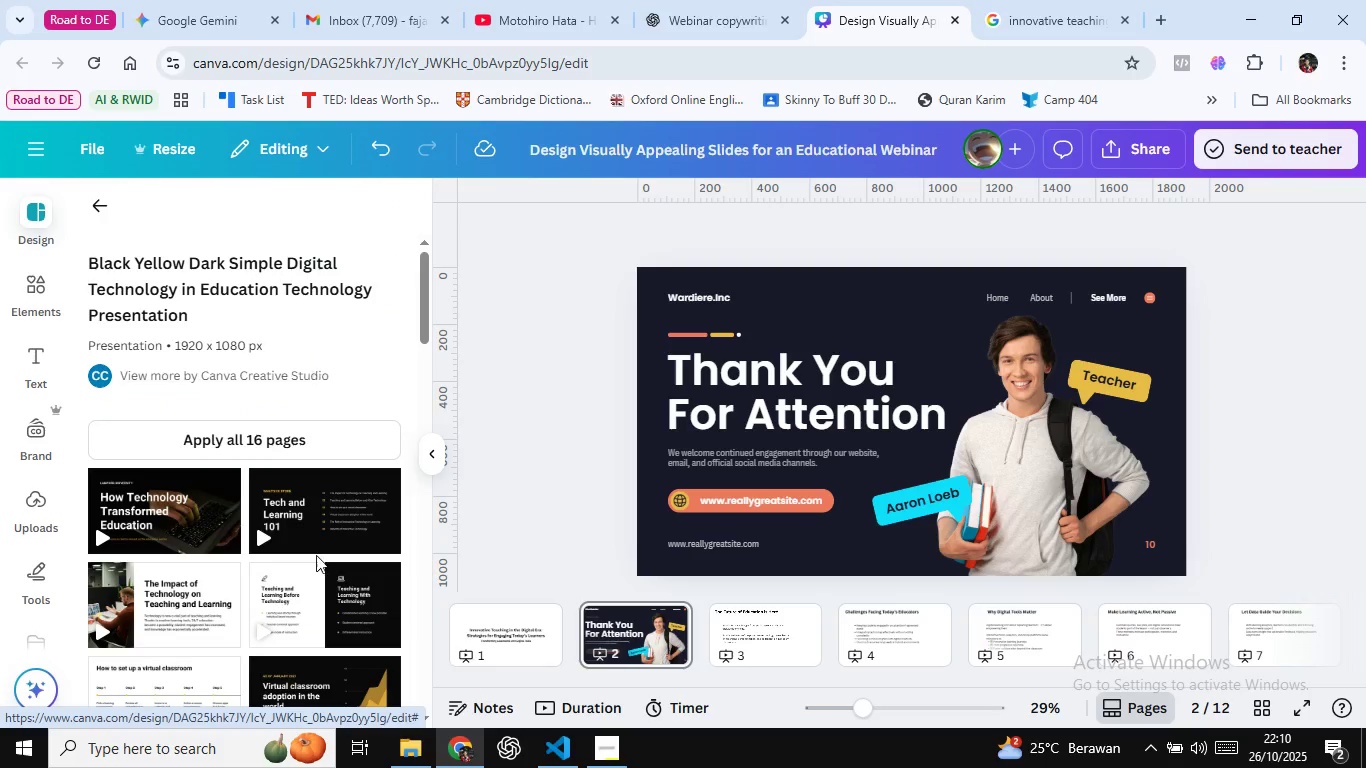 
scroll: coordinate [340, 532], scroll_direction: down, amount: 8.0
 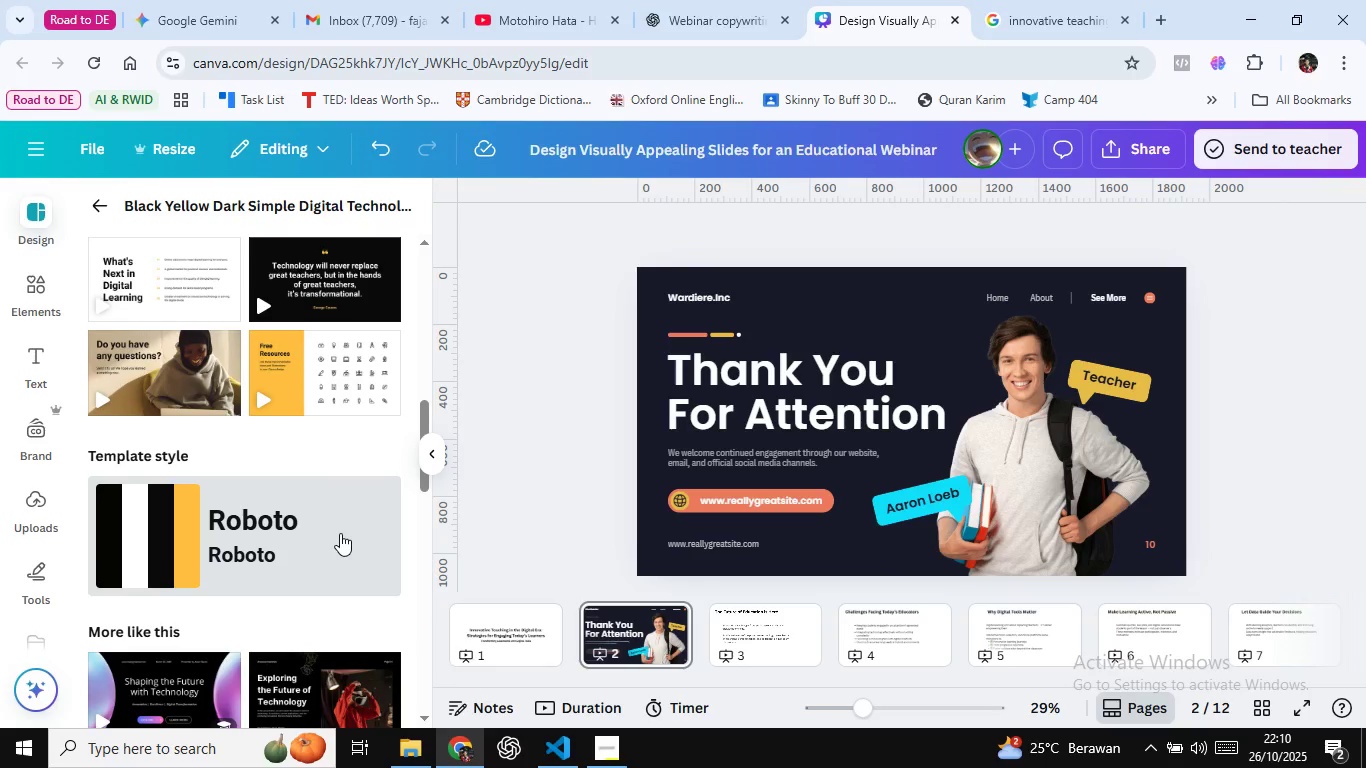 
scroll: coordinate [340, 533], scroll_direction: up, amount: 6.0
 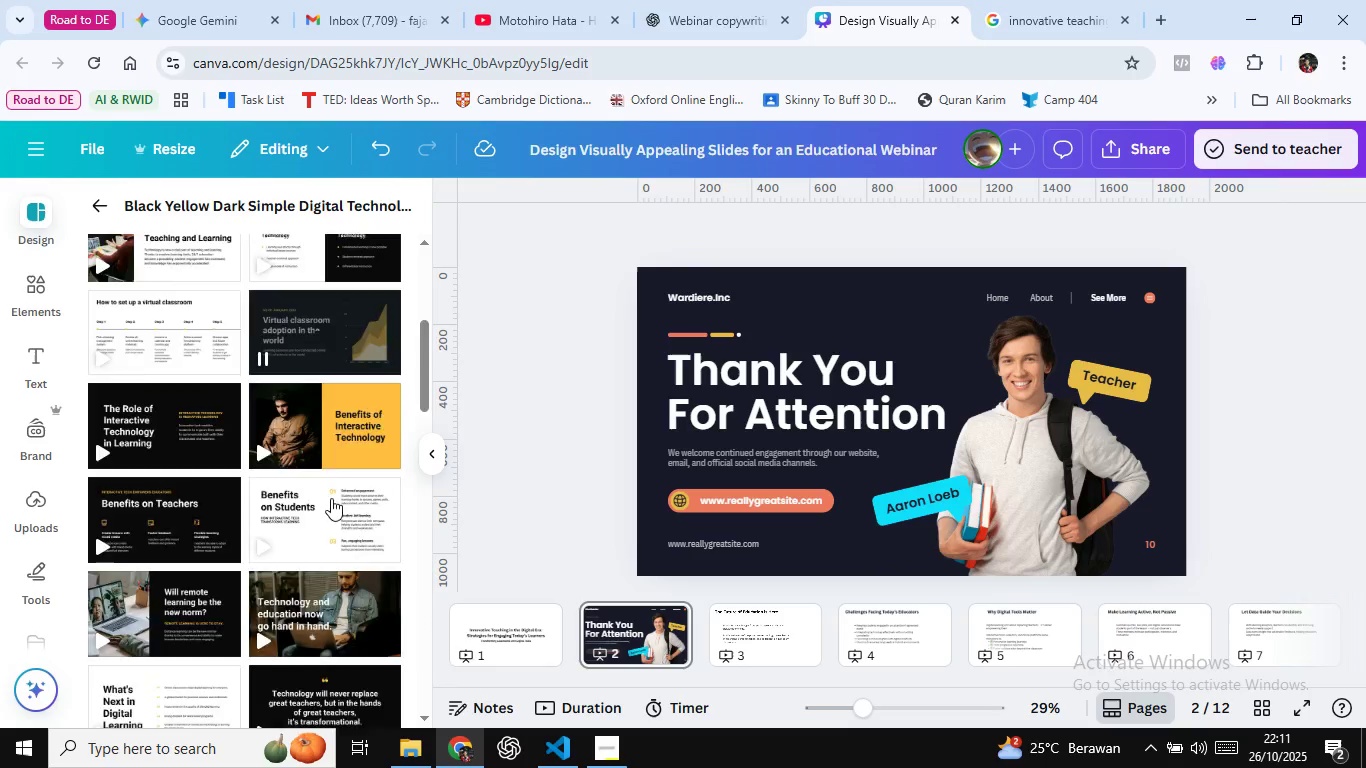 
scroll: coordinate [331, 498], scroll_direction: down, amount: 4.0
 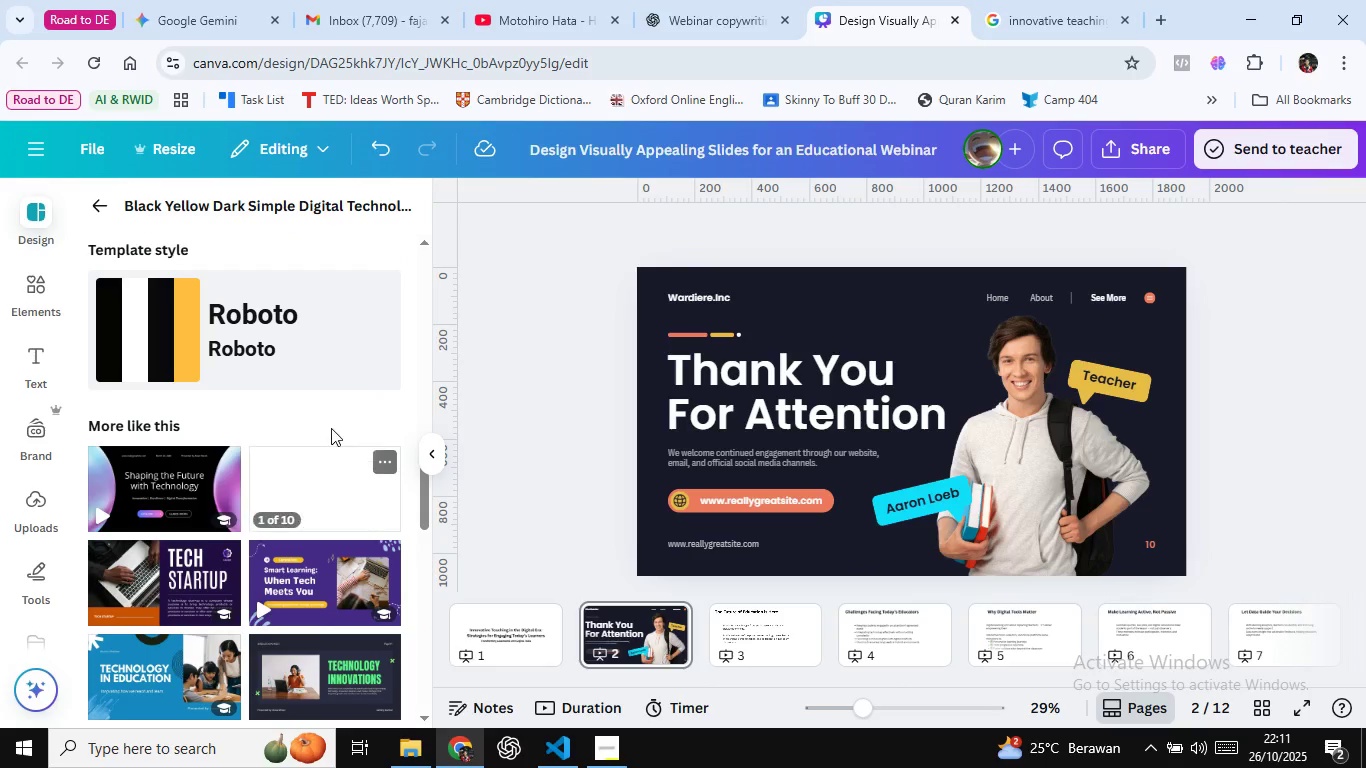 
scroll: coordinate [330, 374], scroll_direction: up, amount: 9.0
 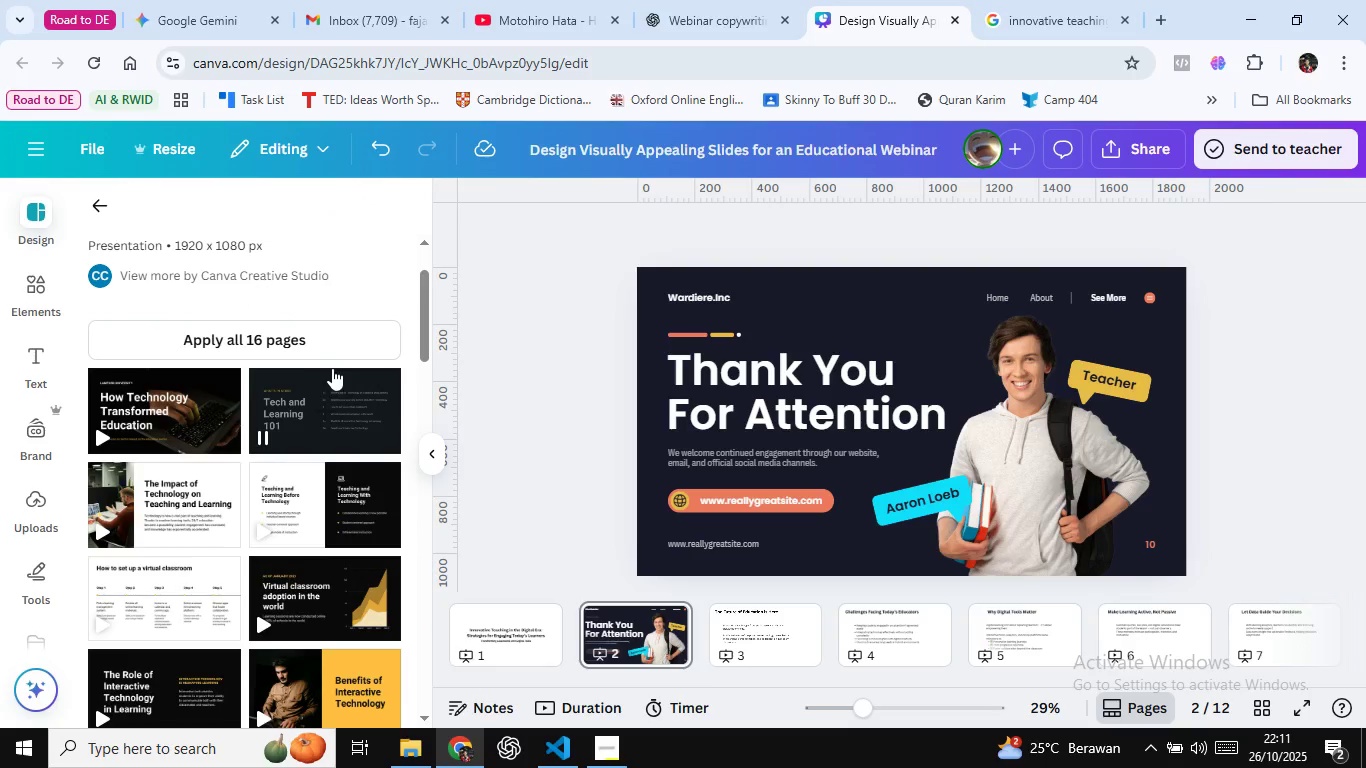 
scroll: coordinate [336, 345], scroll_direction: down, amount: 7.0
 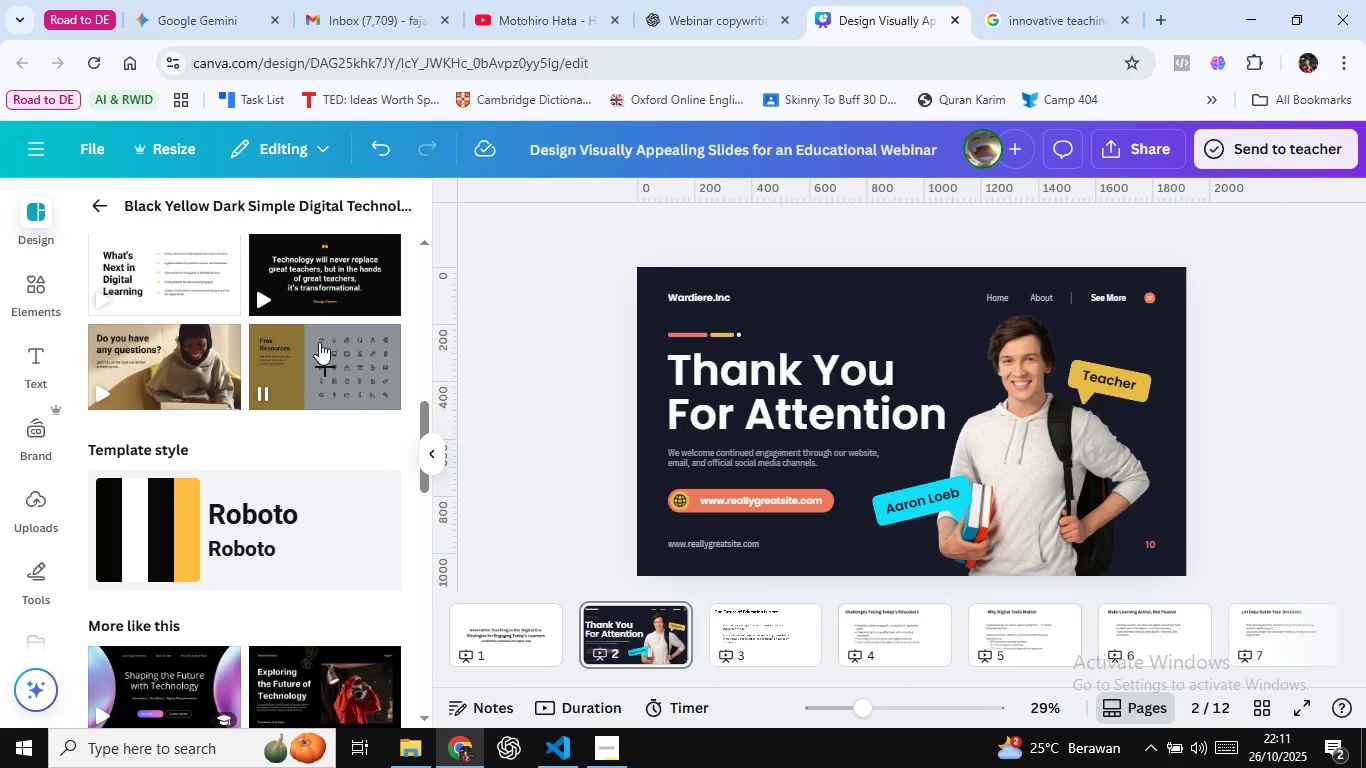 
wait(30.82)
 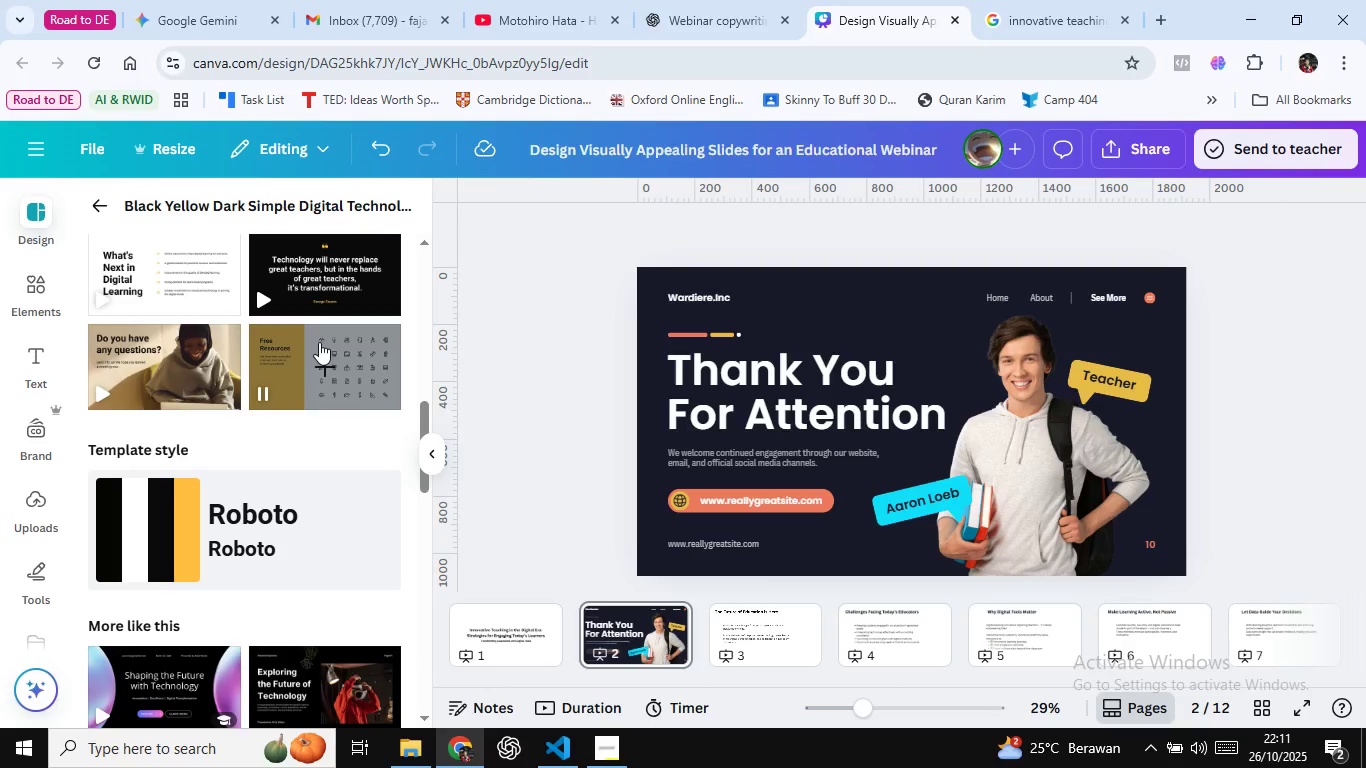 
scroll: coordinate [327, 348], scroll_direction: down, amount: 7.0
 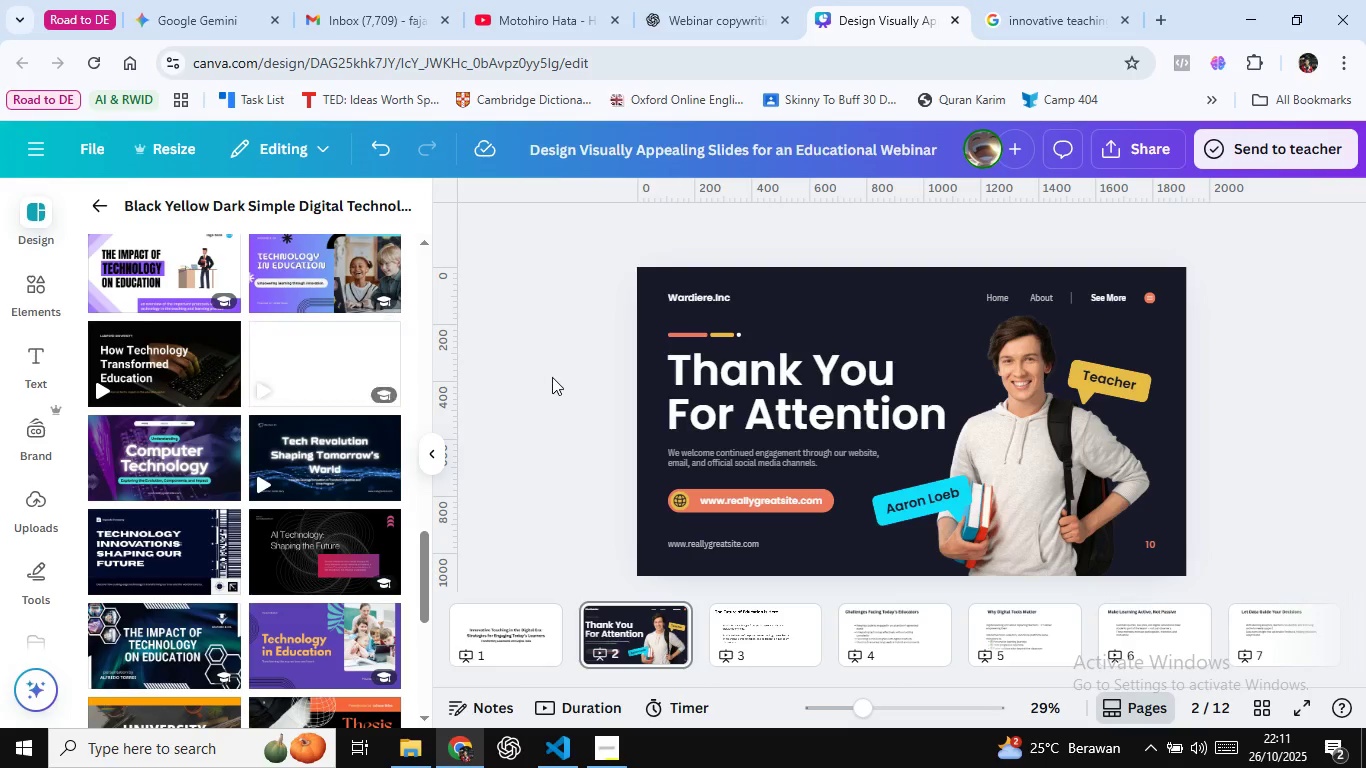 
left_click([552, 377])
 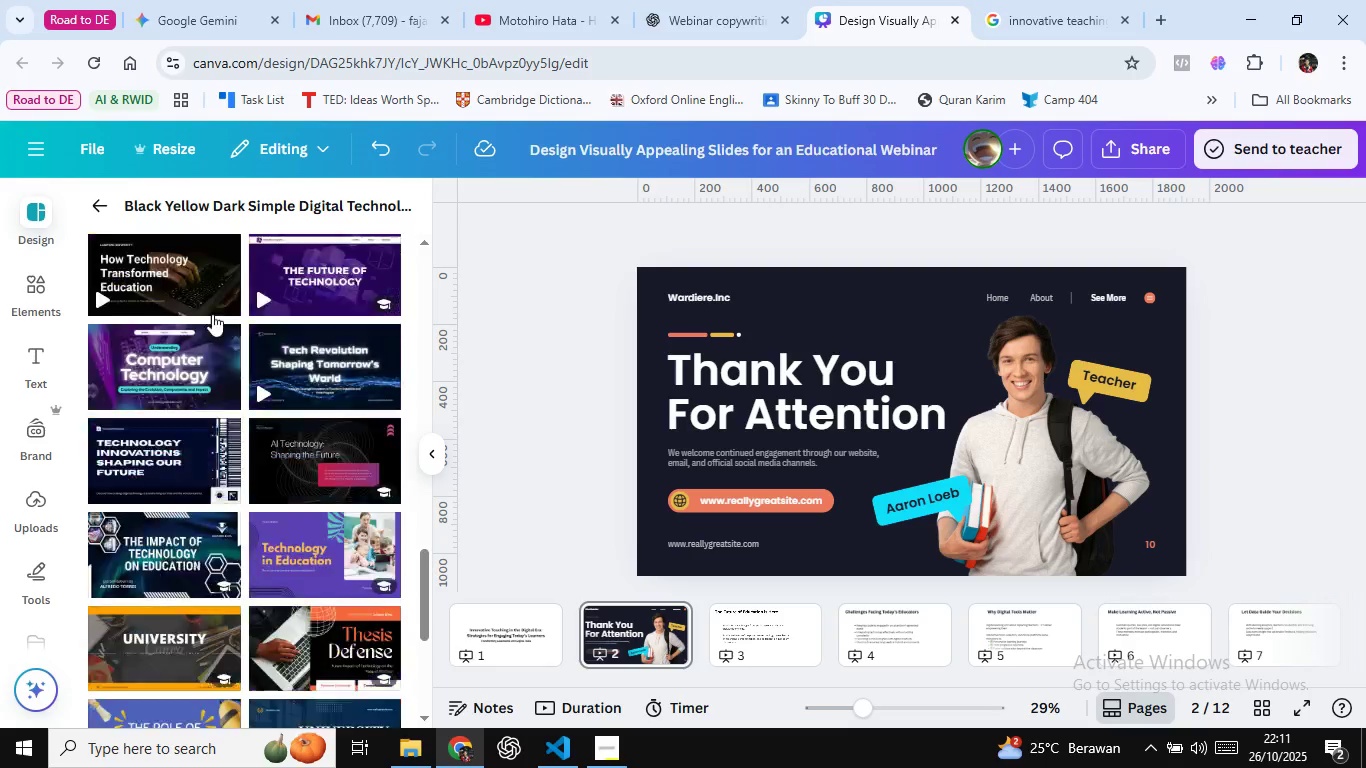 
scroll: coordinate [312, 438], scroll_direction: down, amount: 8.0
 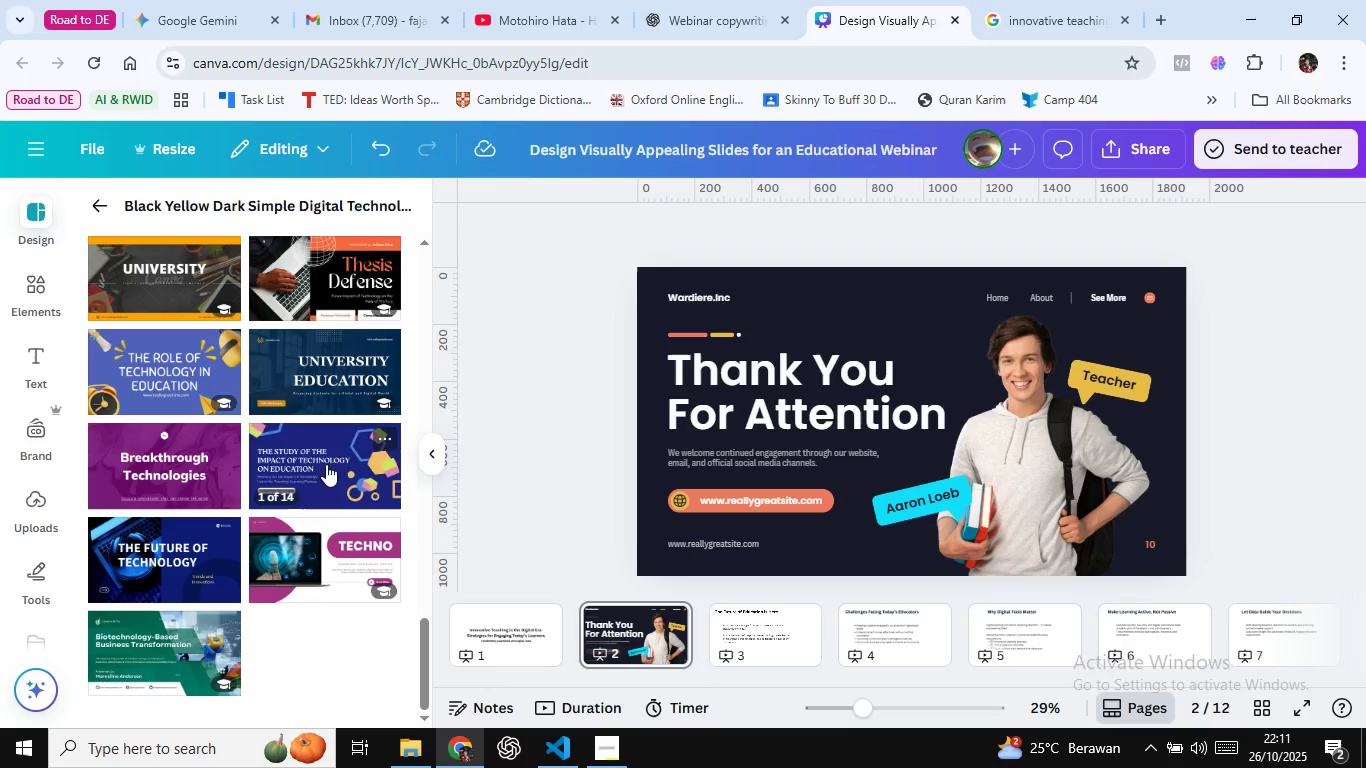 
scroll: coordinate [321, 441], scroll_direction: up, amount: 17.0
 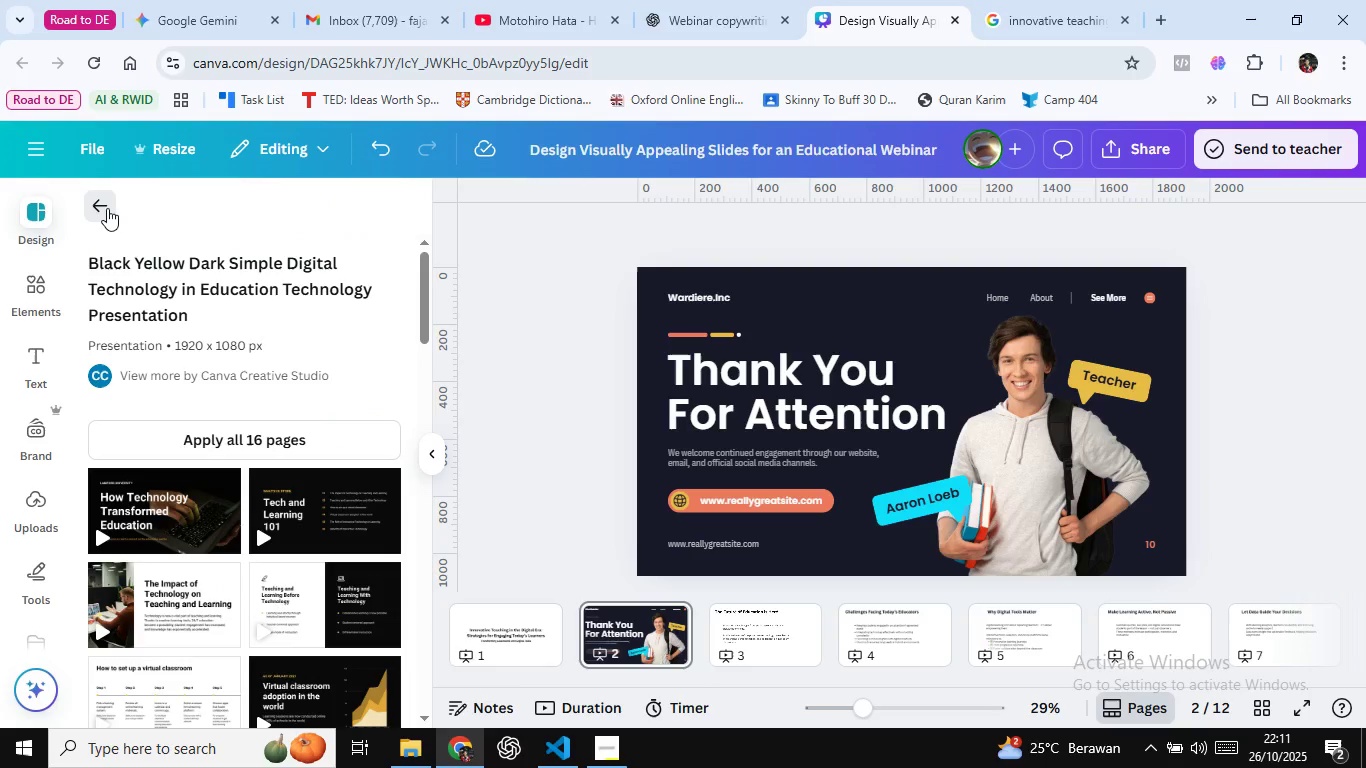 
left_click([107, 208])
 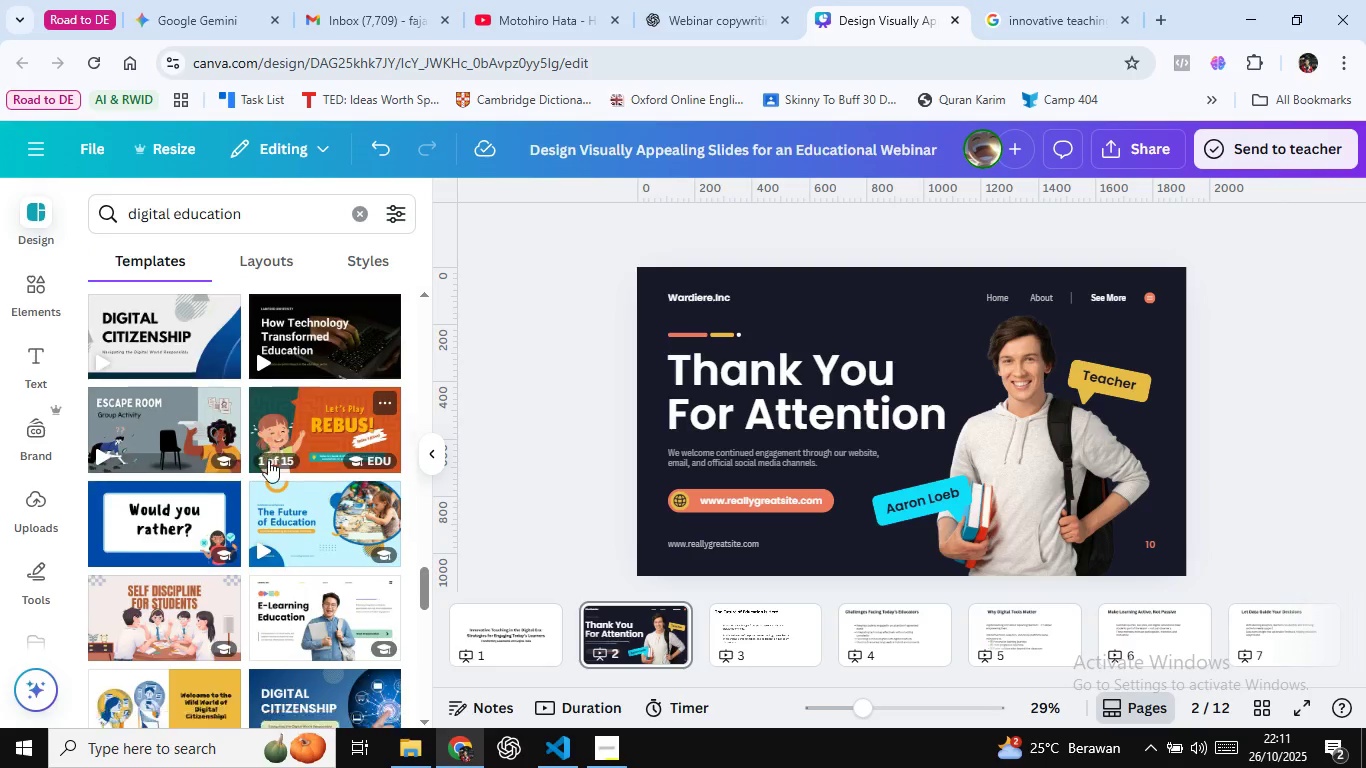 
scroll: coordinate [267, 460], scroll_direction: down, amount: 3.0
 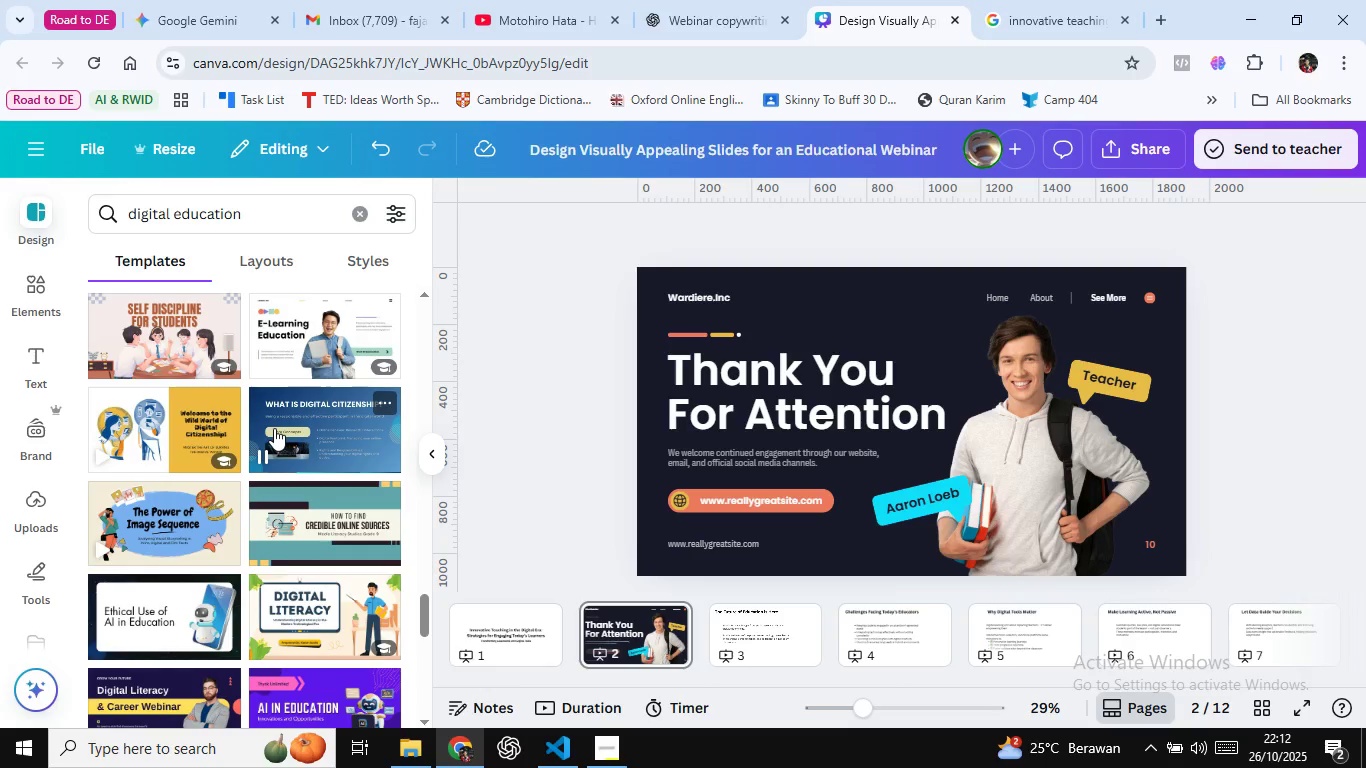 
wait(16.25)
 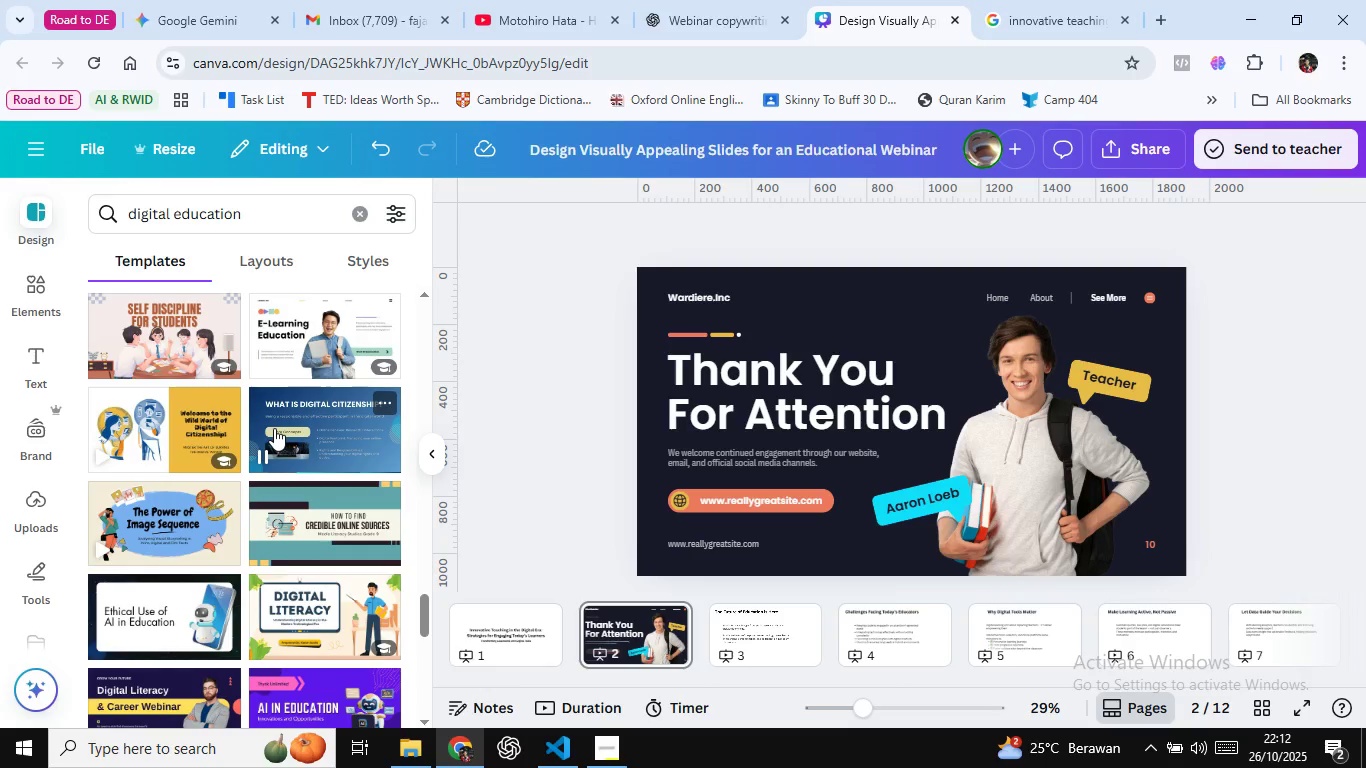 
mouse_move([301, 374])
 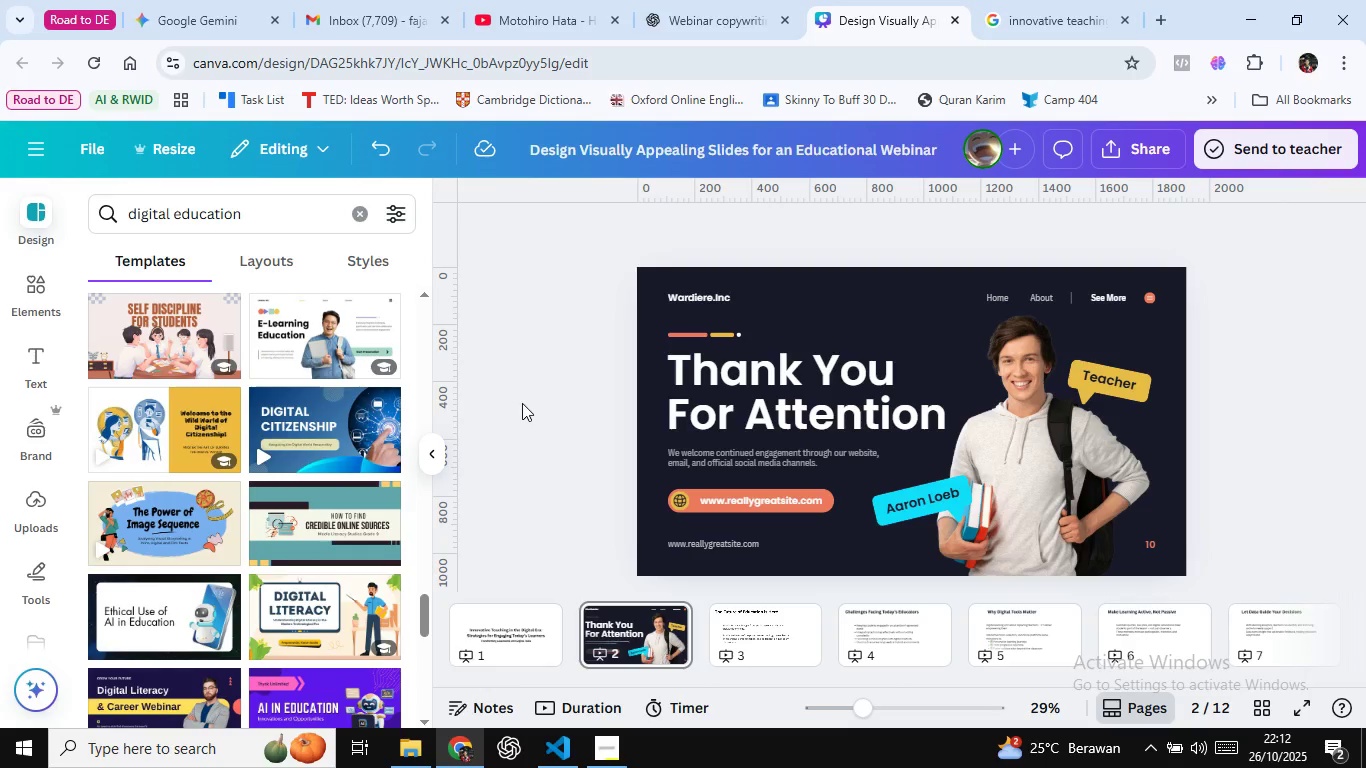 
left_click([522, 403])
 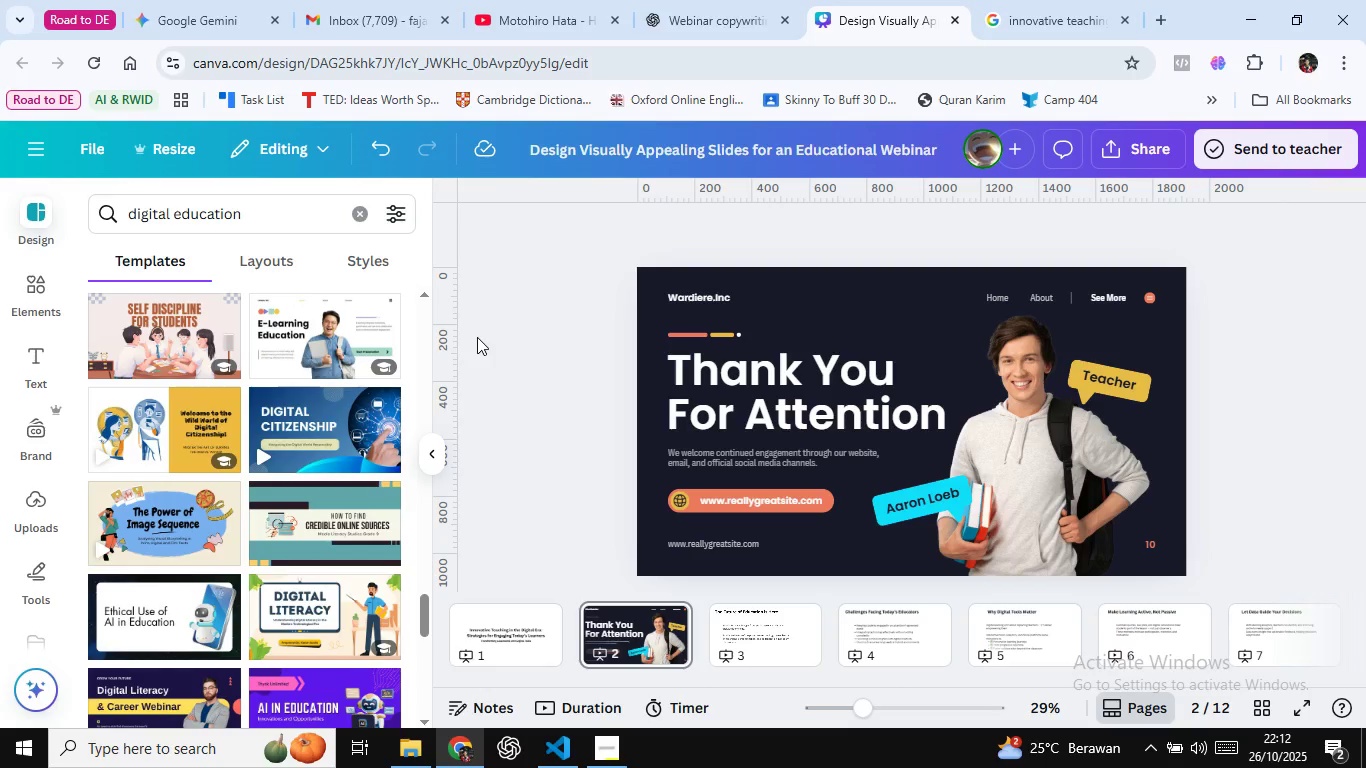 
wait(22.14)
 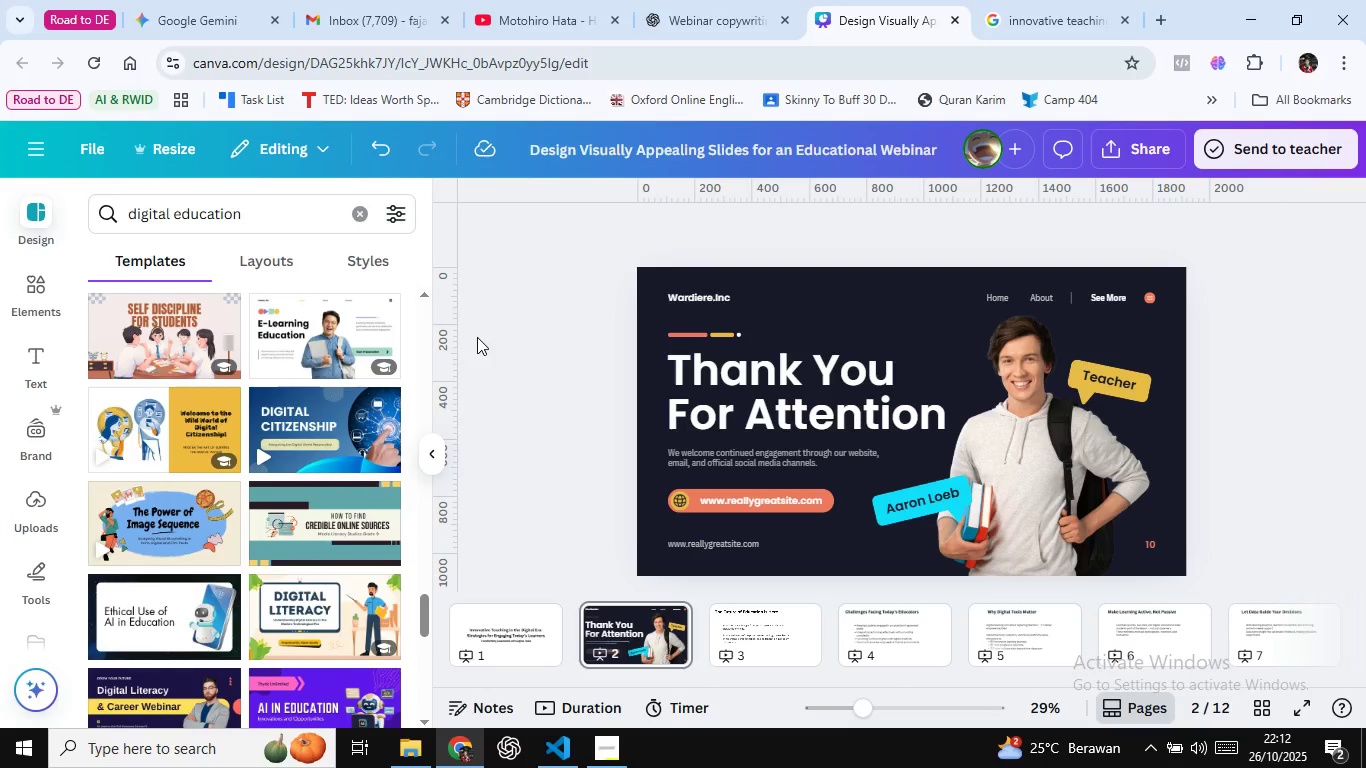 
scroll: coordinate [264, 464], scroll_direction: down, amount: 3.0
 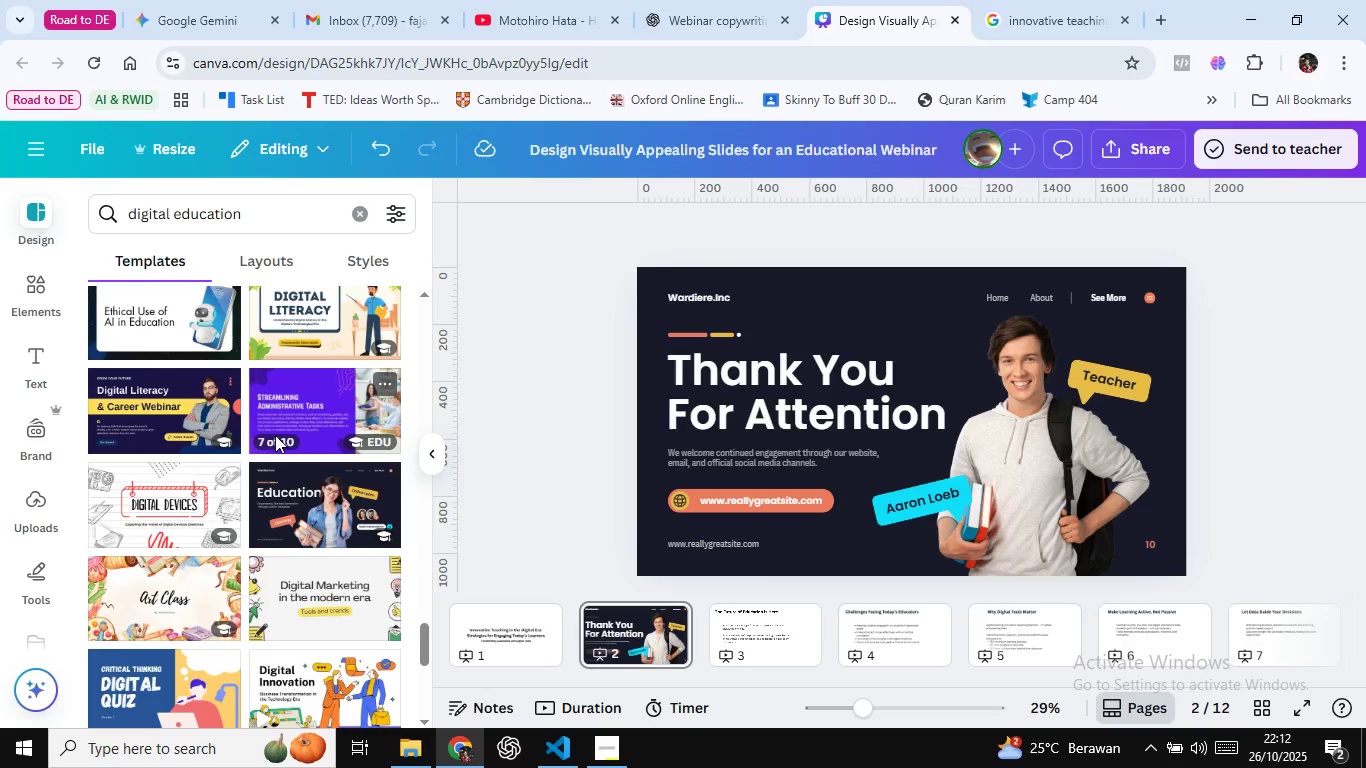 
wait(13.25)
 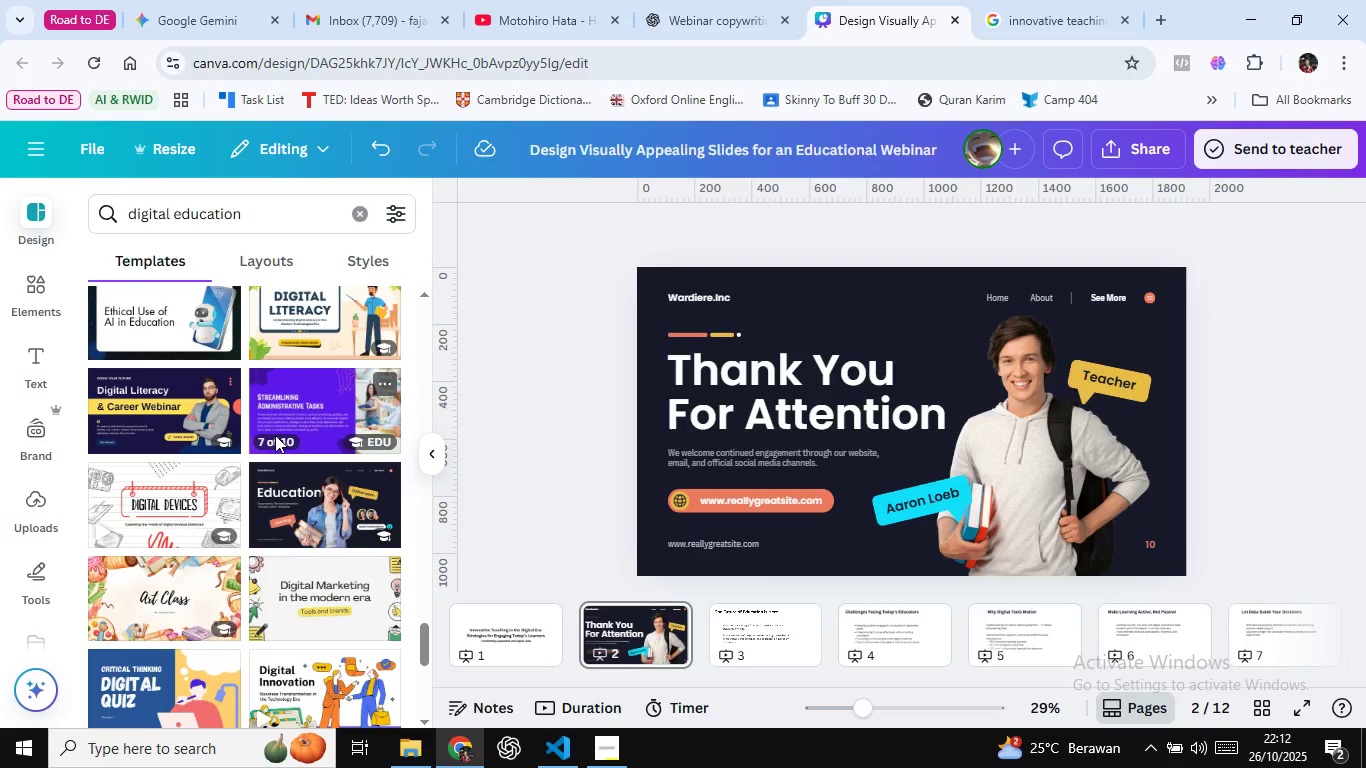 
scroll: coordinate [169, 520], scroll_direction: down, amount: 2.0
 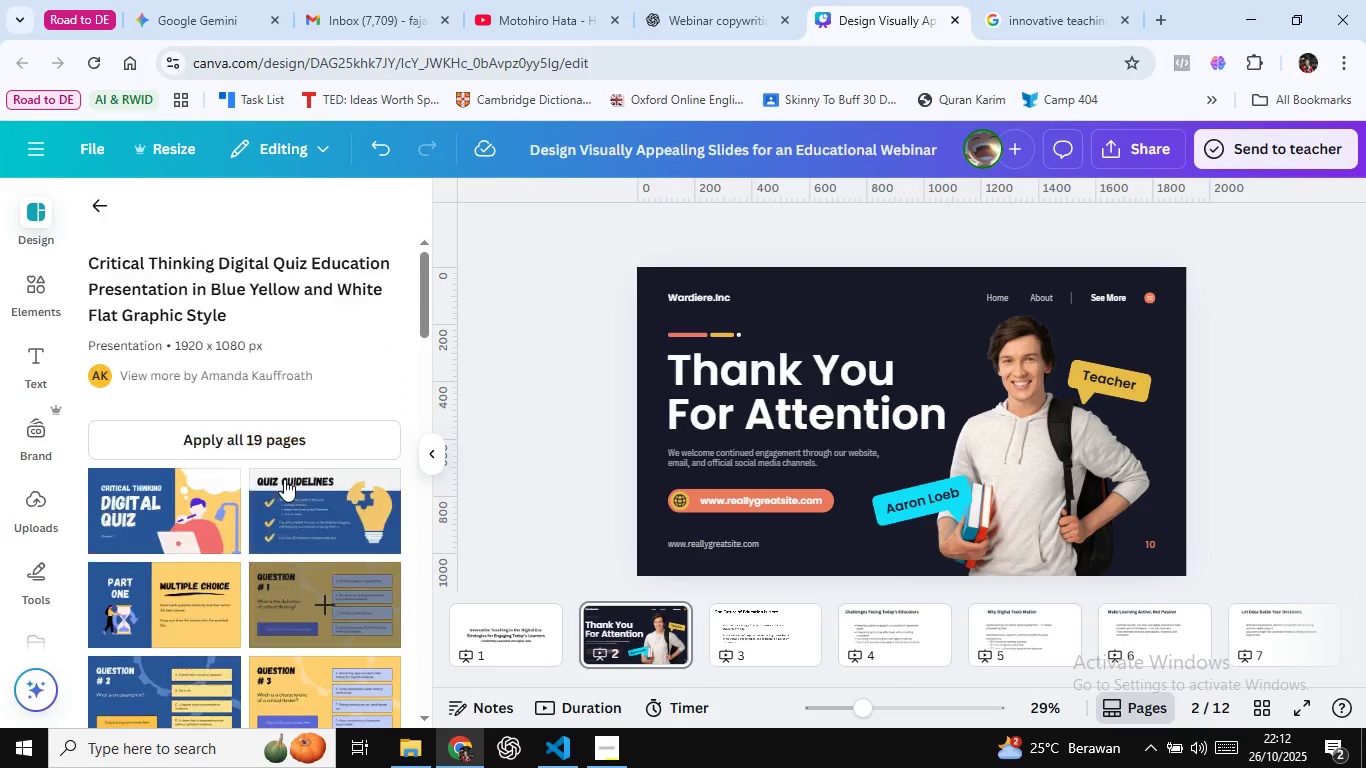 
right_click([292, 505])
 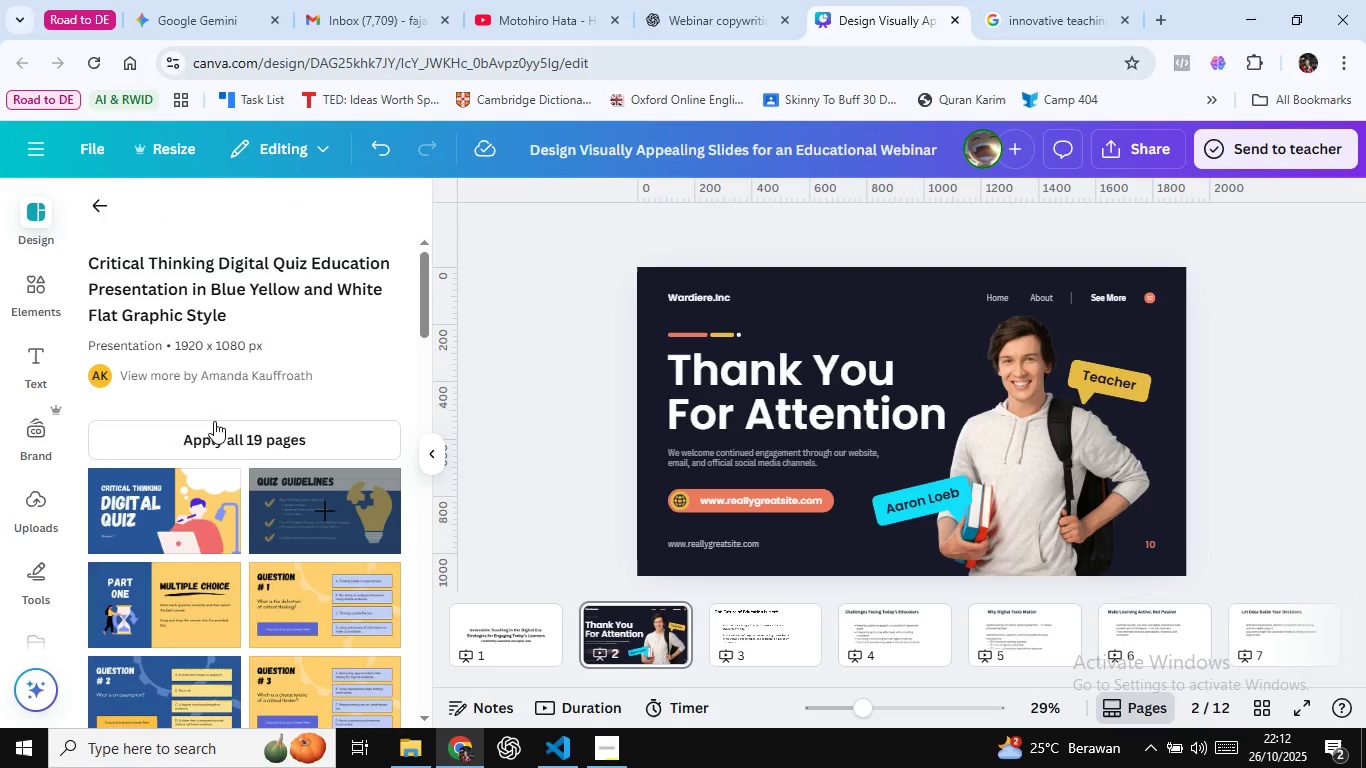 
left_click([214, 421])
 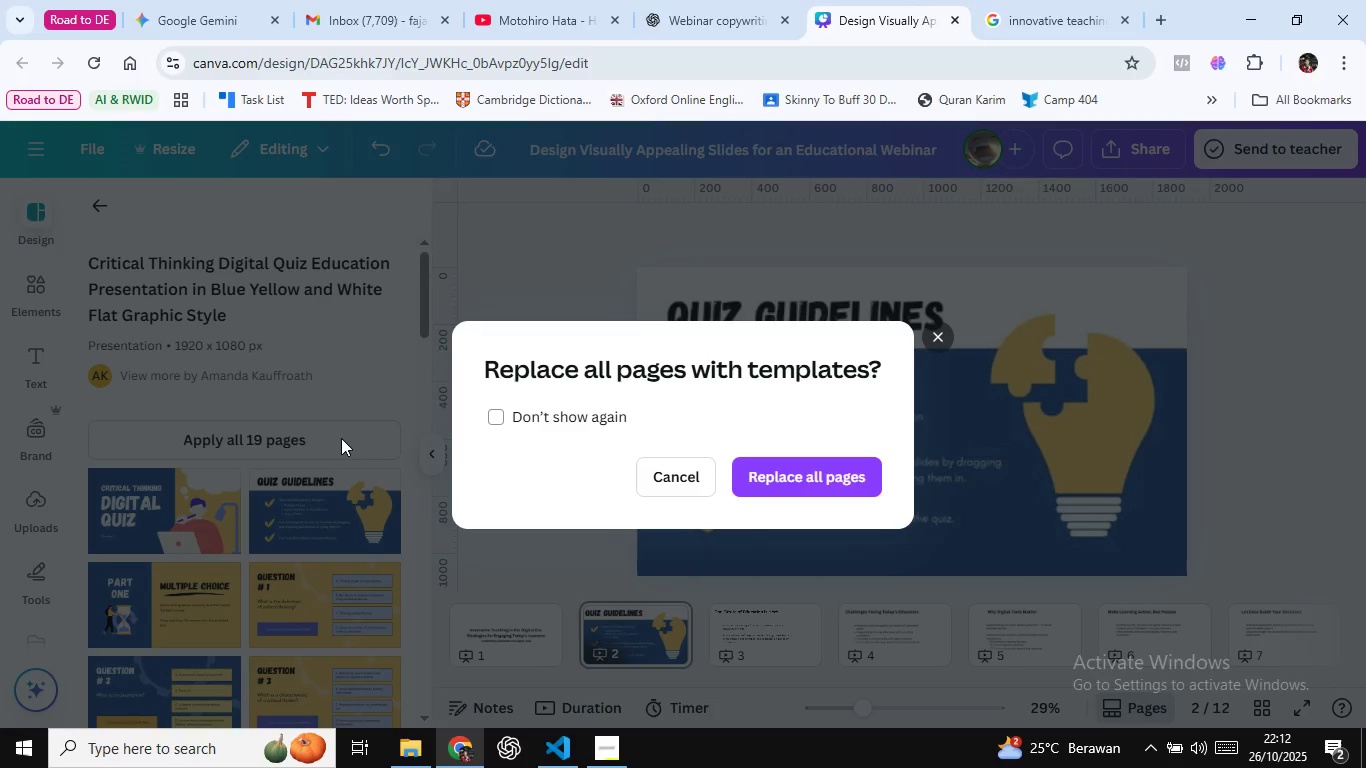 
left_click([676, 478])
 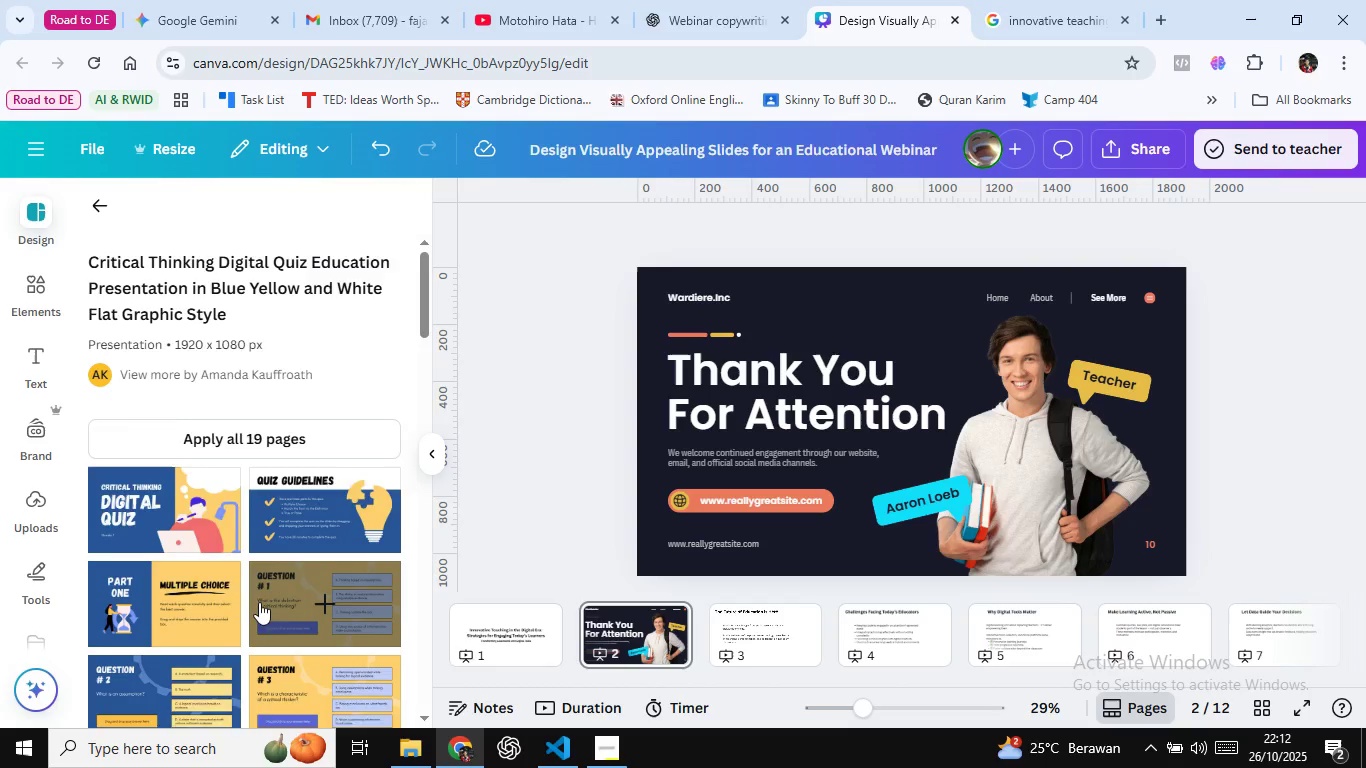 
scroll: coordinate [175, 530], scroll_direction: down, amount: 8.0
 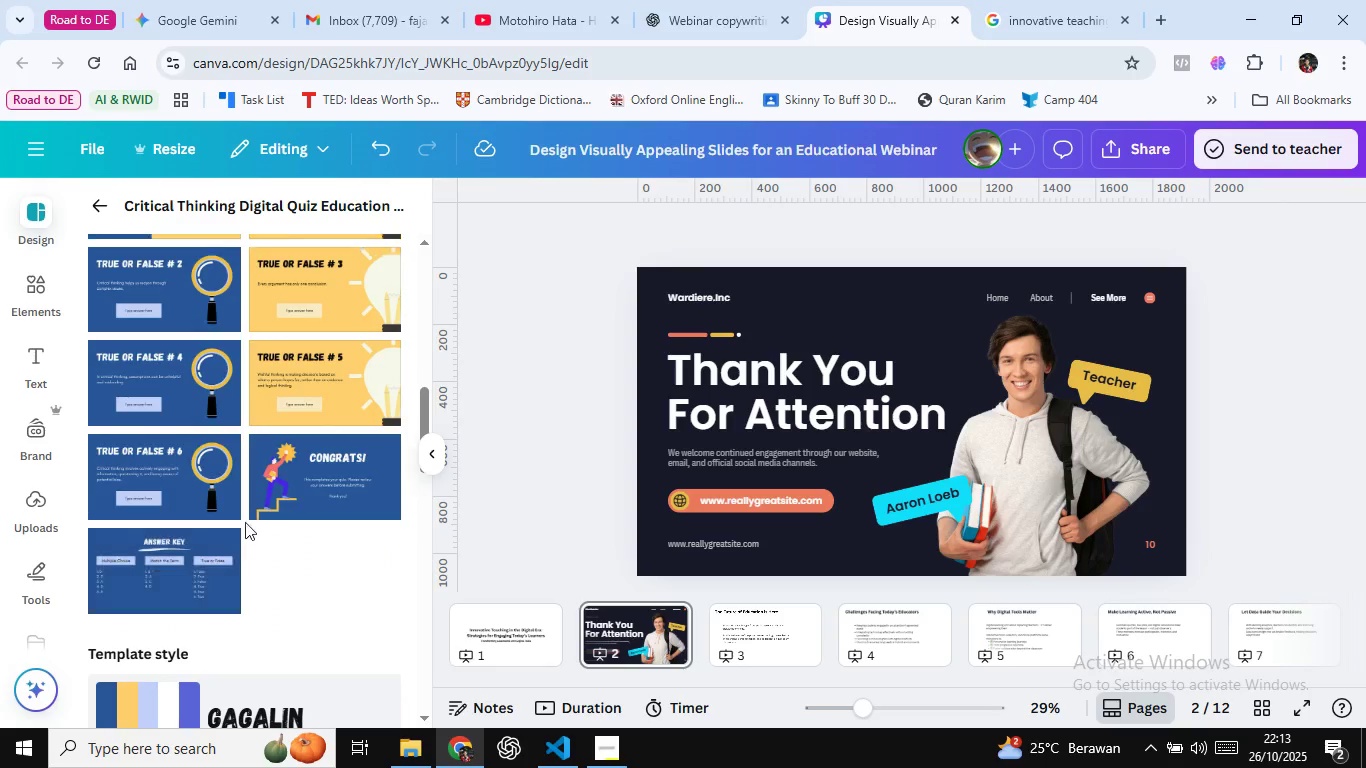 
scroll: coordinate [246, 519], scroll_direction: up, amount: 9.0
 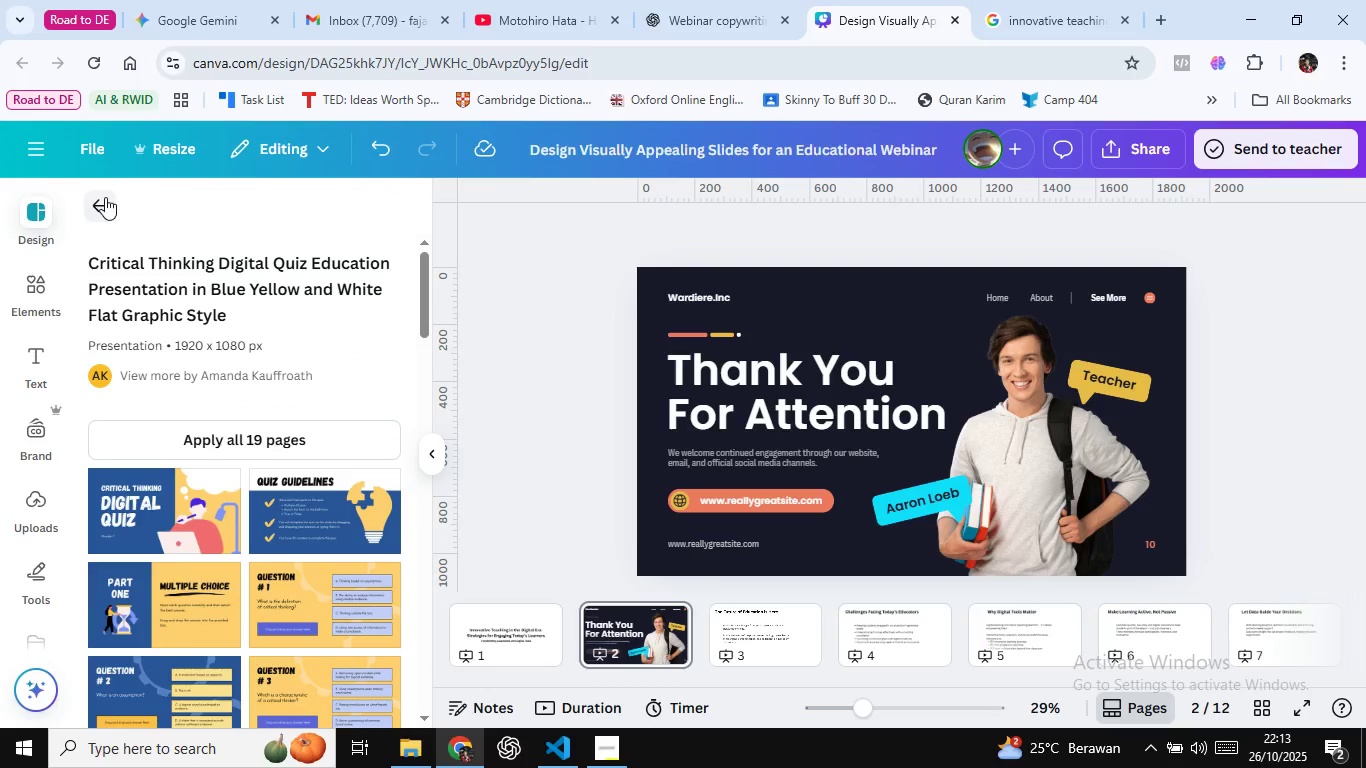 
left_click([105, 197])
 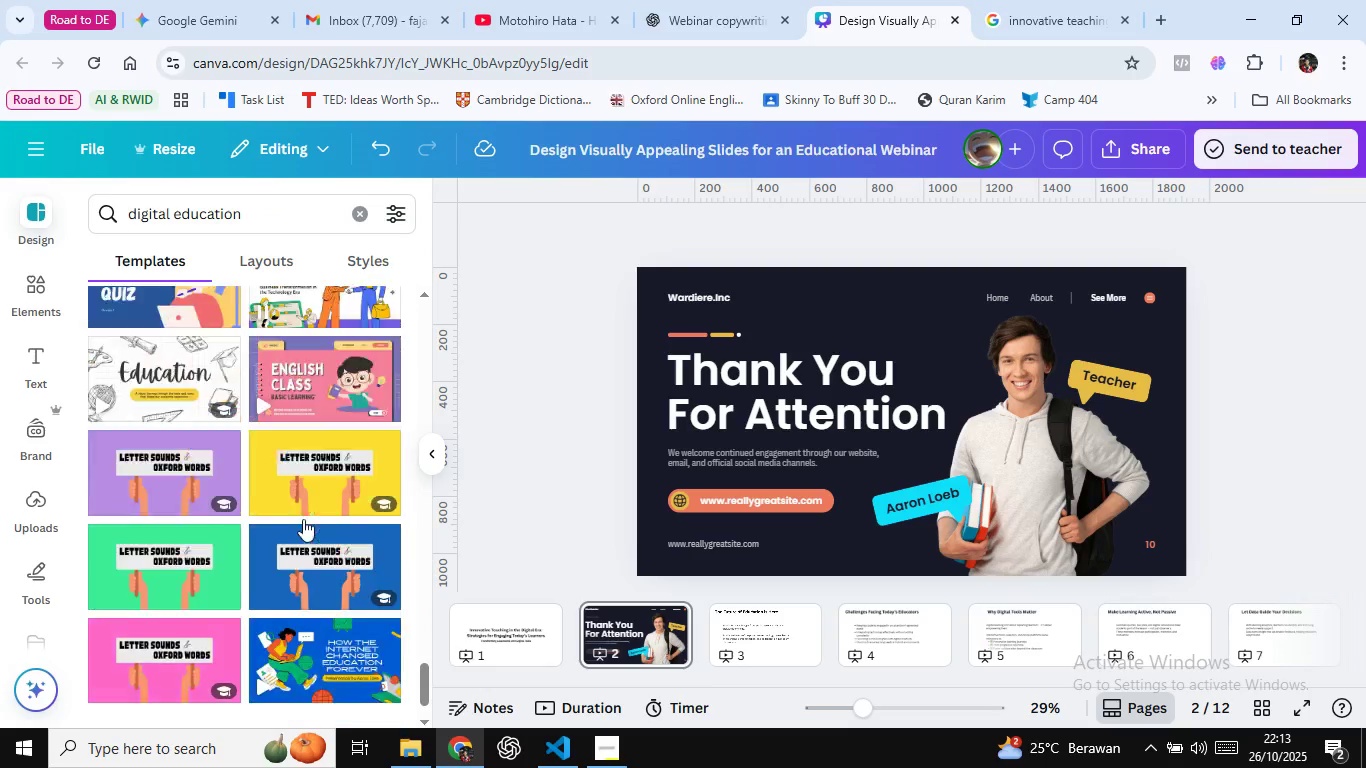 
scroll: coordinate [304, 528], scroll_direction: down, amount: 3.0
 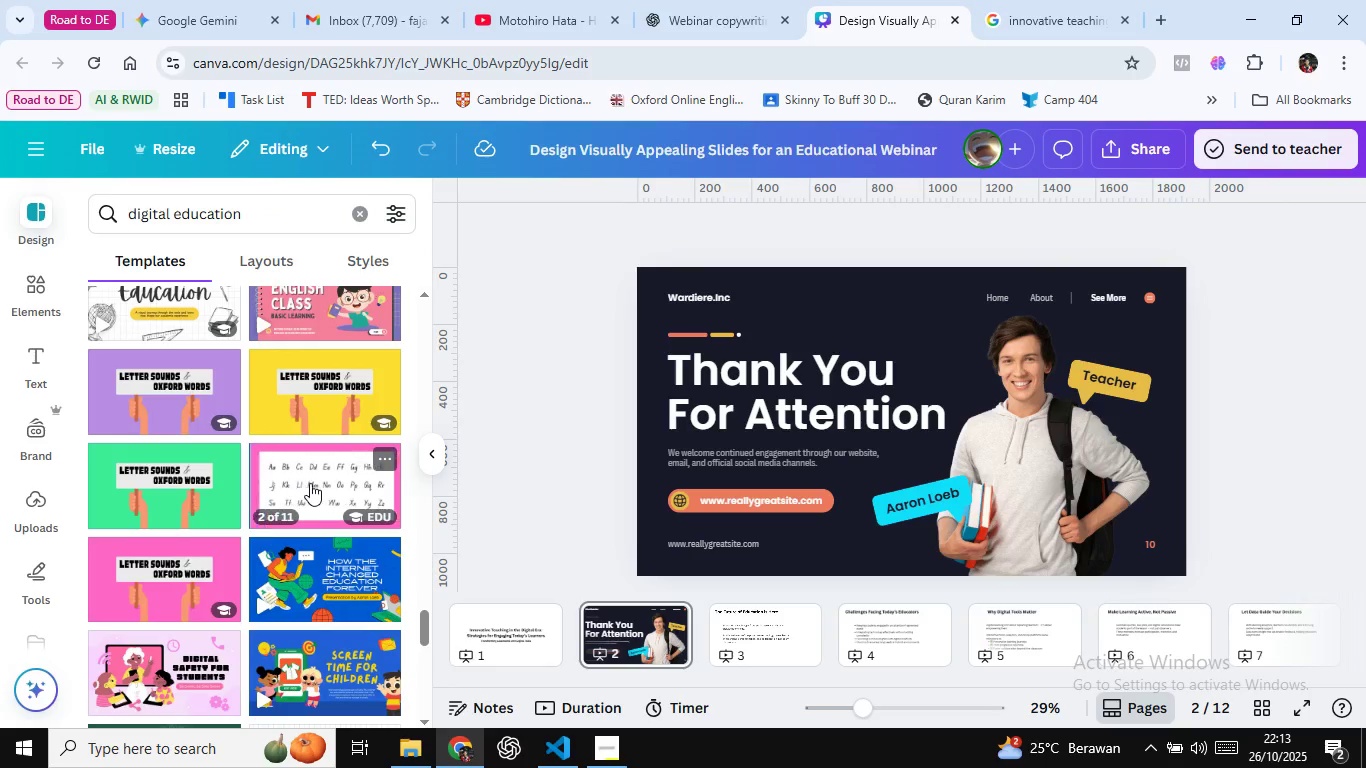 
left_click([310, 483])
 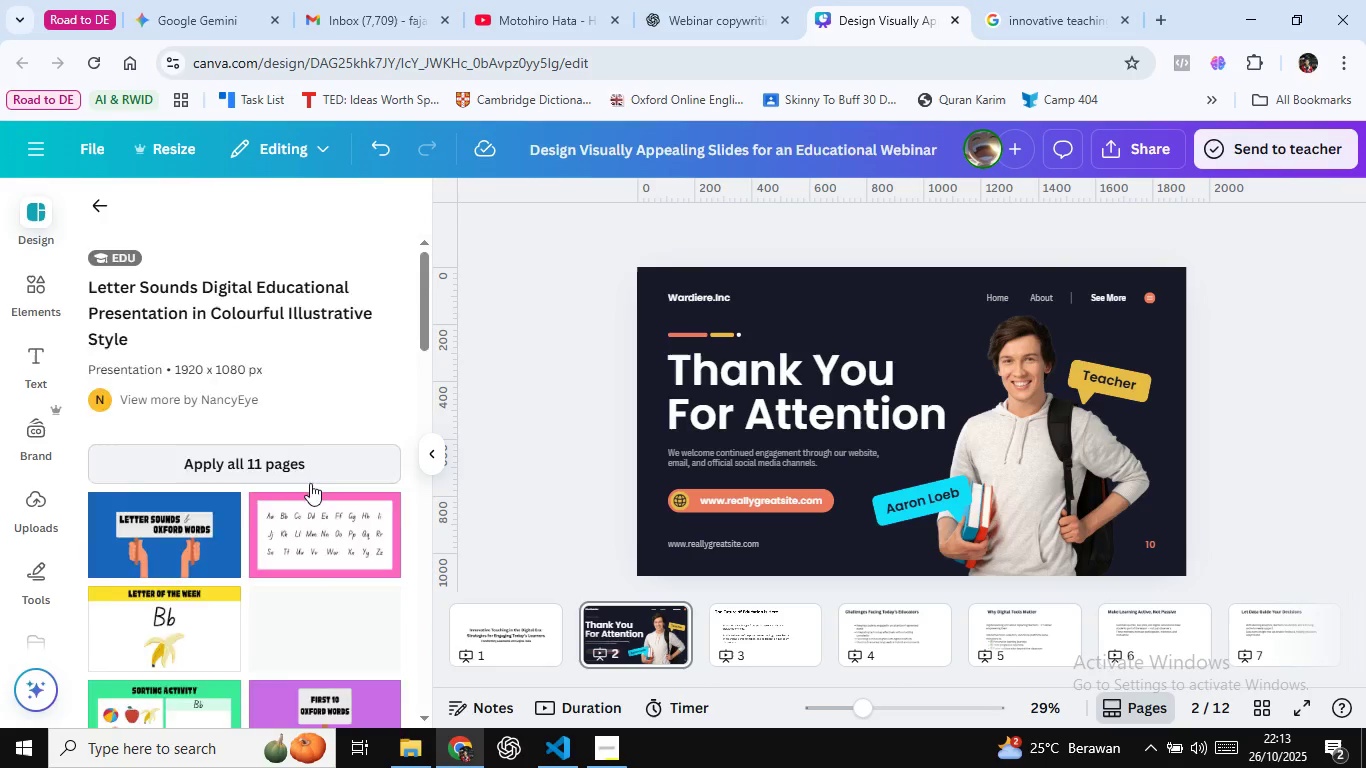 
scroll: coordinate [150, 479], scroll_direction: down, amount: 4.0
 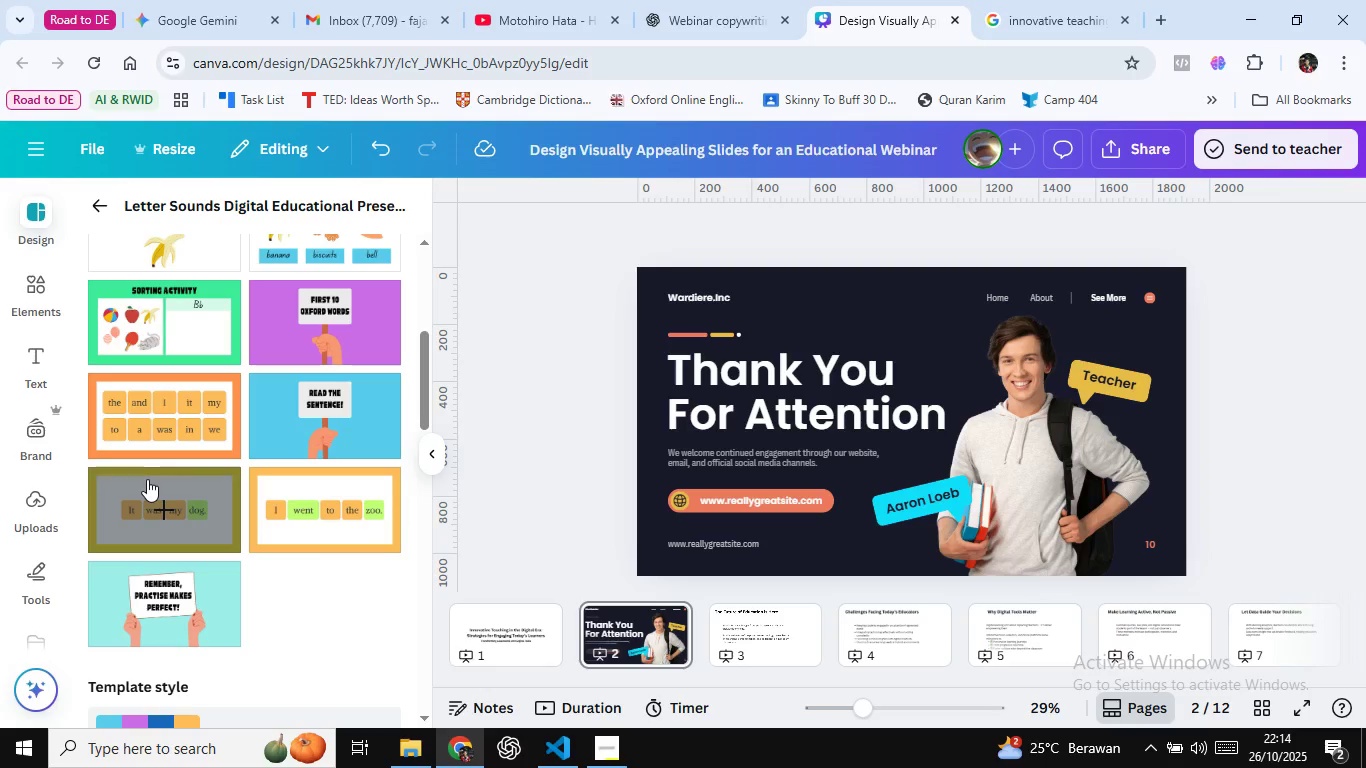 
wait(61.58)
 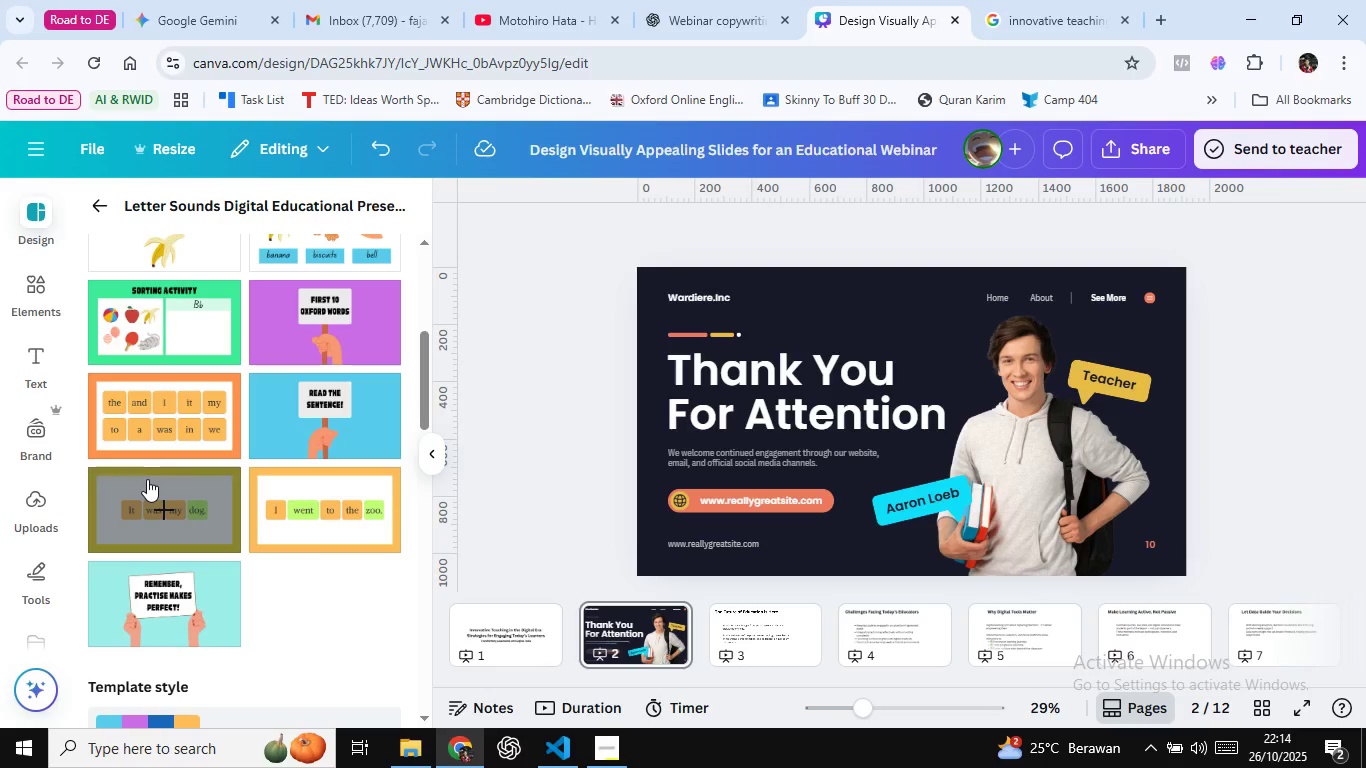 
left_click([591, 269])
 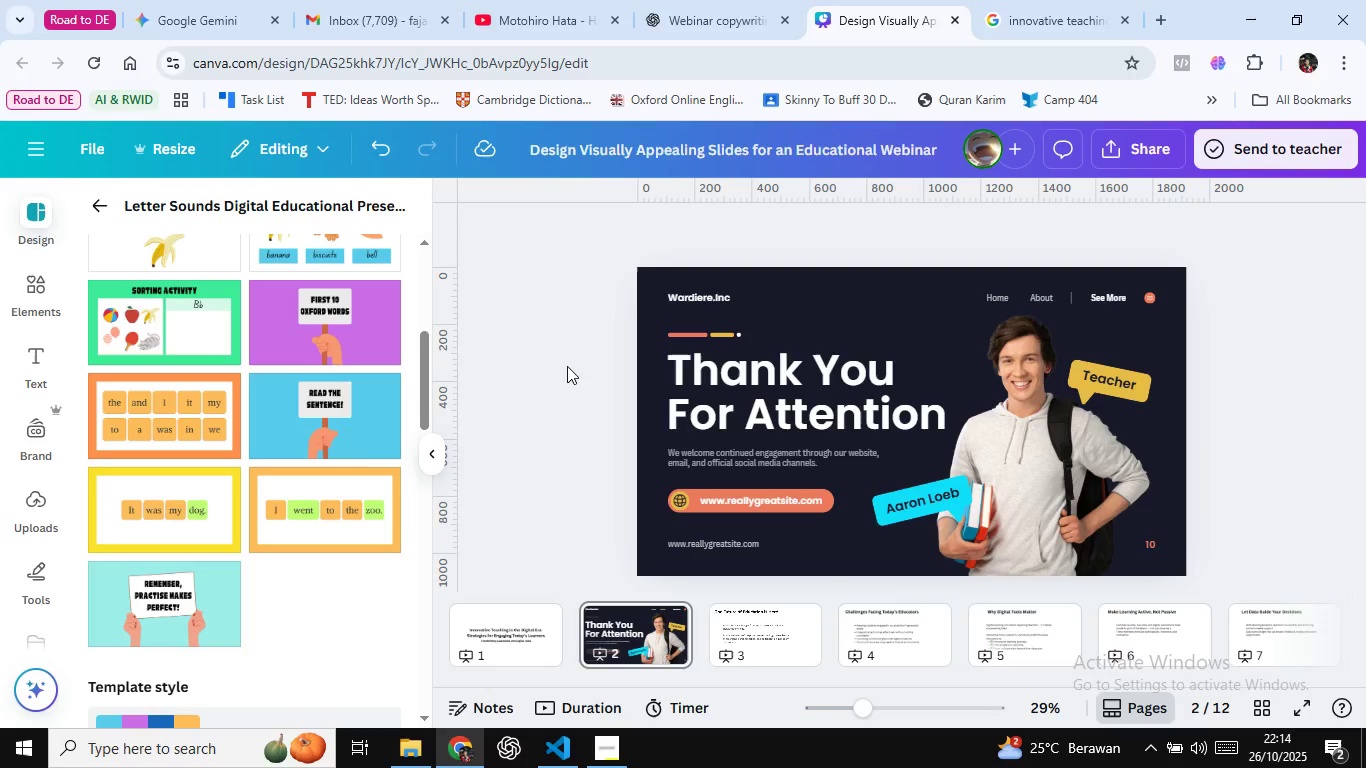 
scroll: coordinate [276, 398], scroll_direction: up, amount: 8.0
 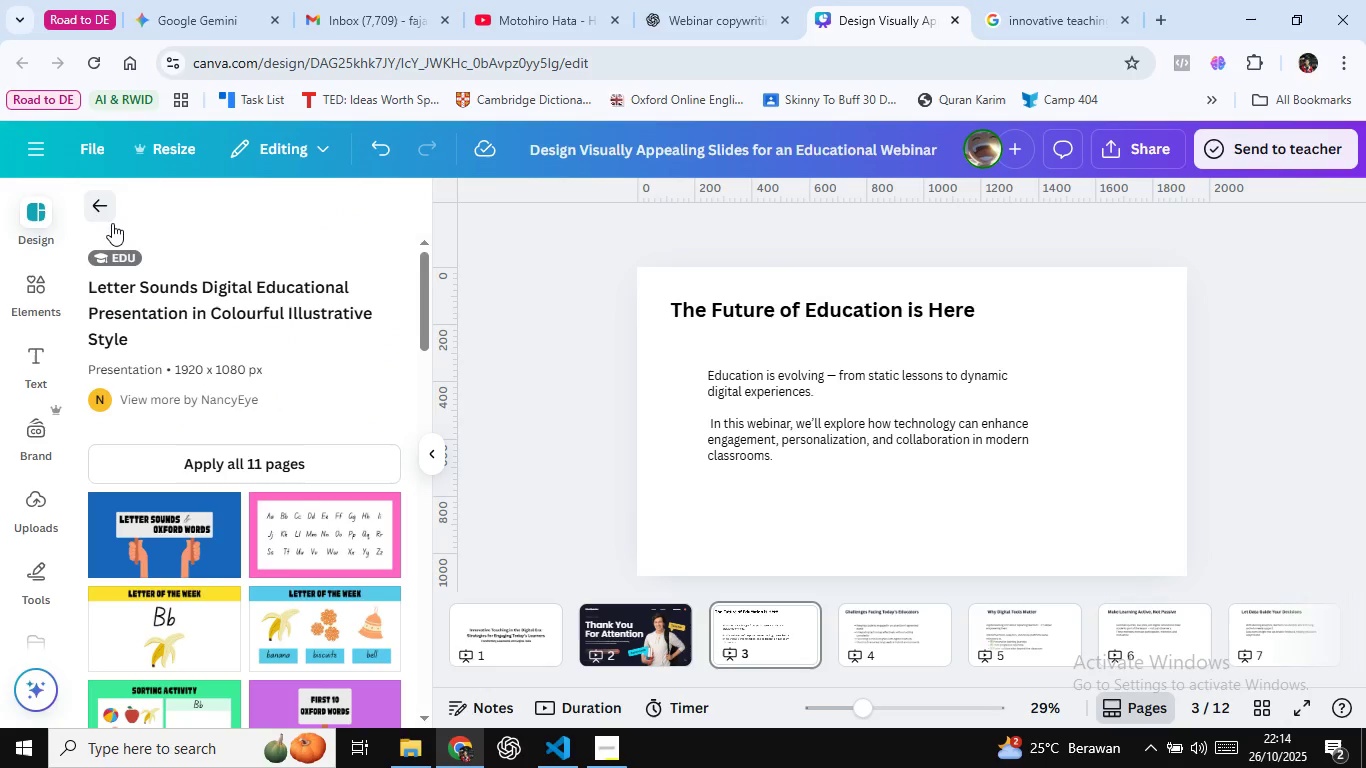 
left_click([92, 200])
 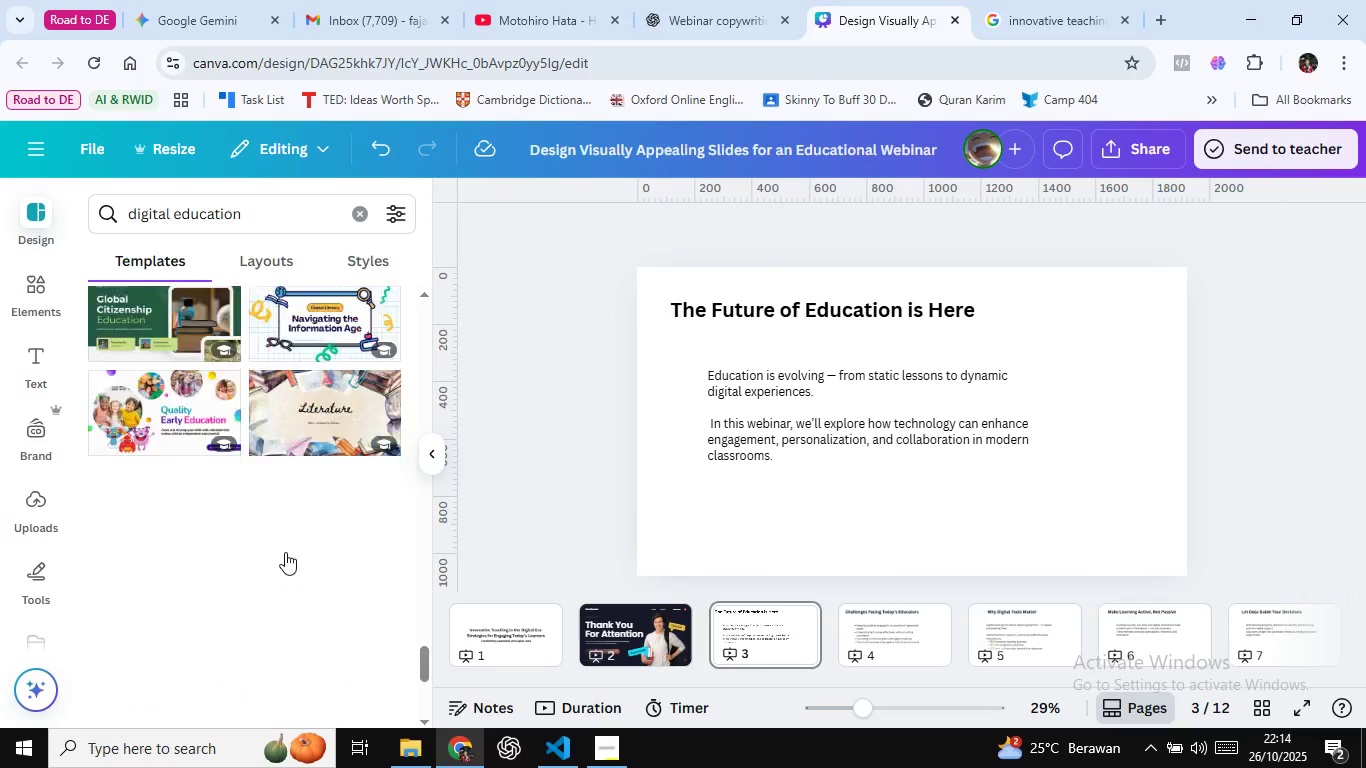 
scroll: coordinate [280, 550], scroll_direction: down, amount: 6.0
 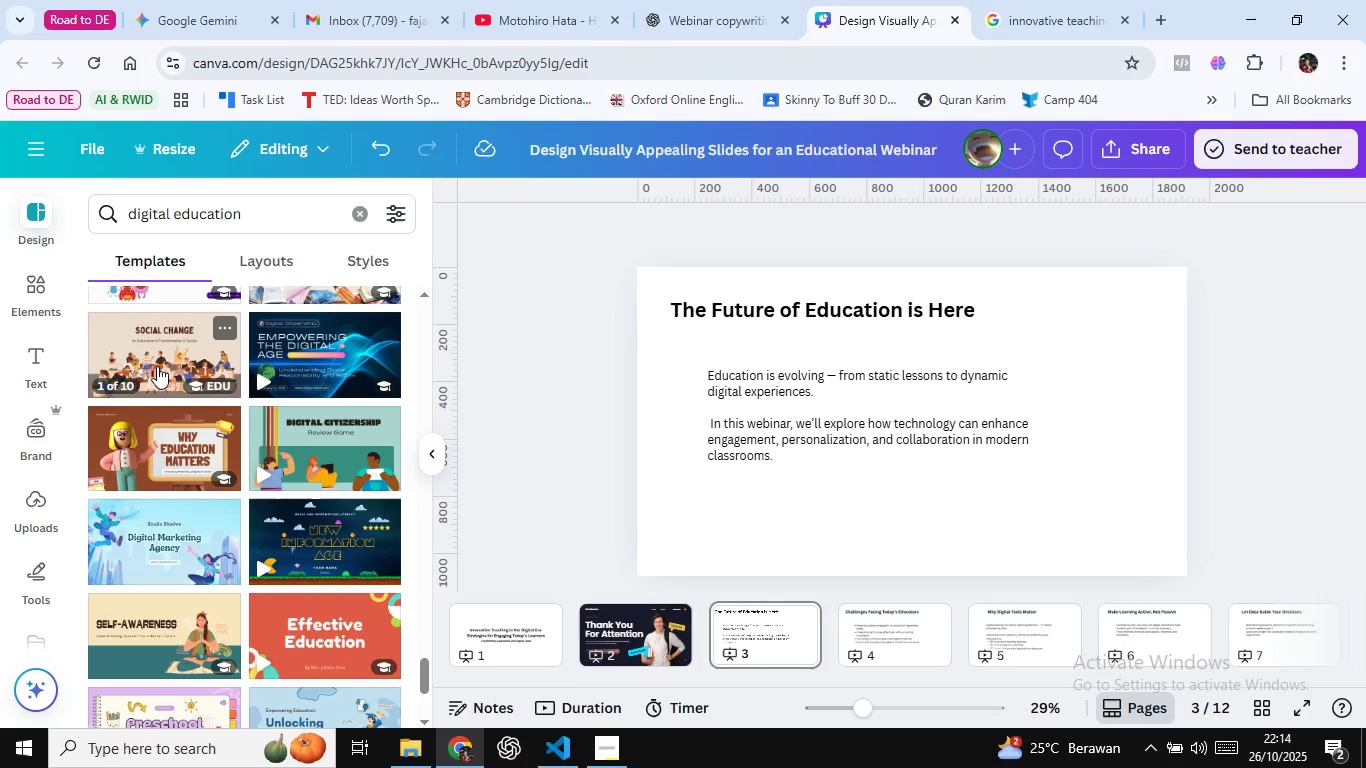 
left_click([169, 416])
 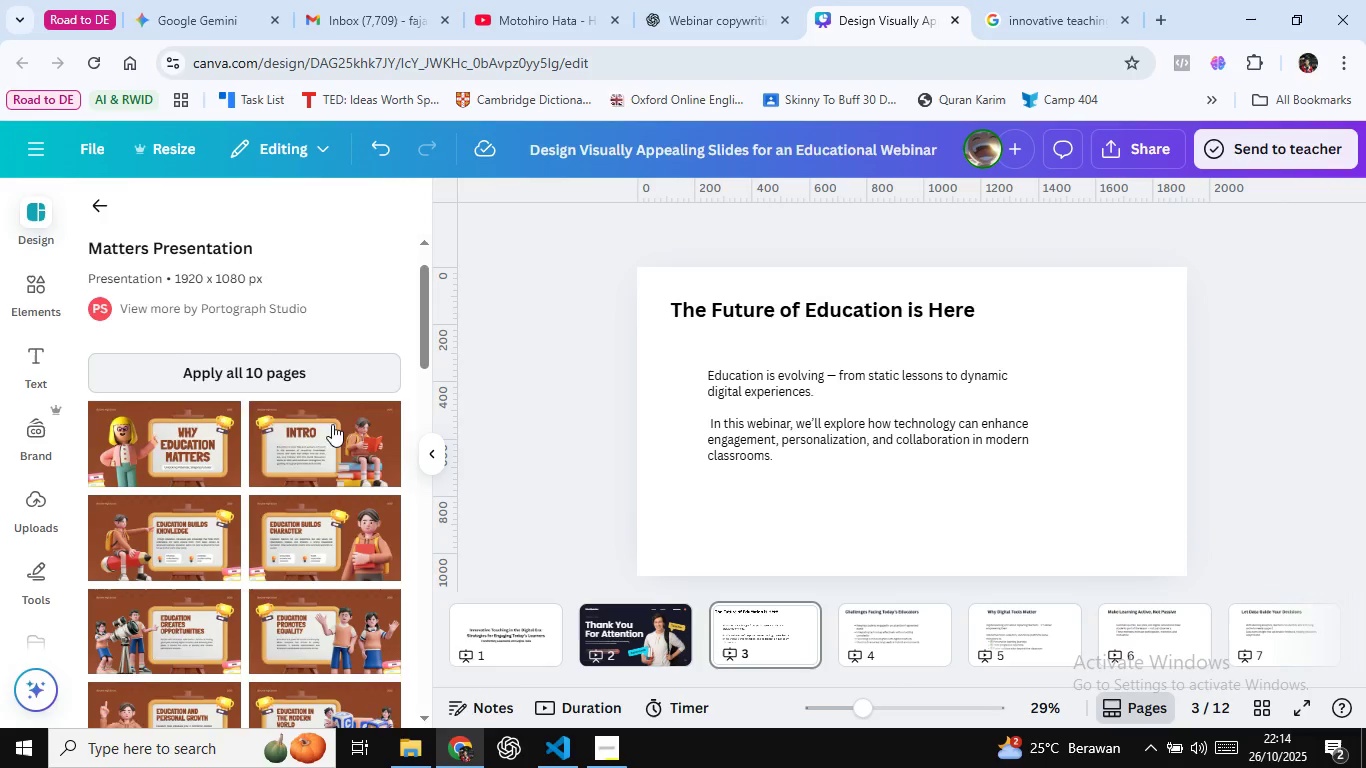 
scroll: coordinate [298, 420], scroll_direction: down, amount: 6.0
 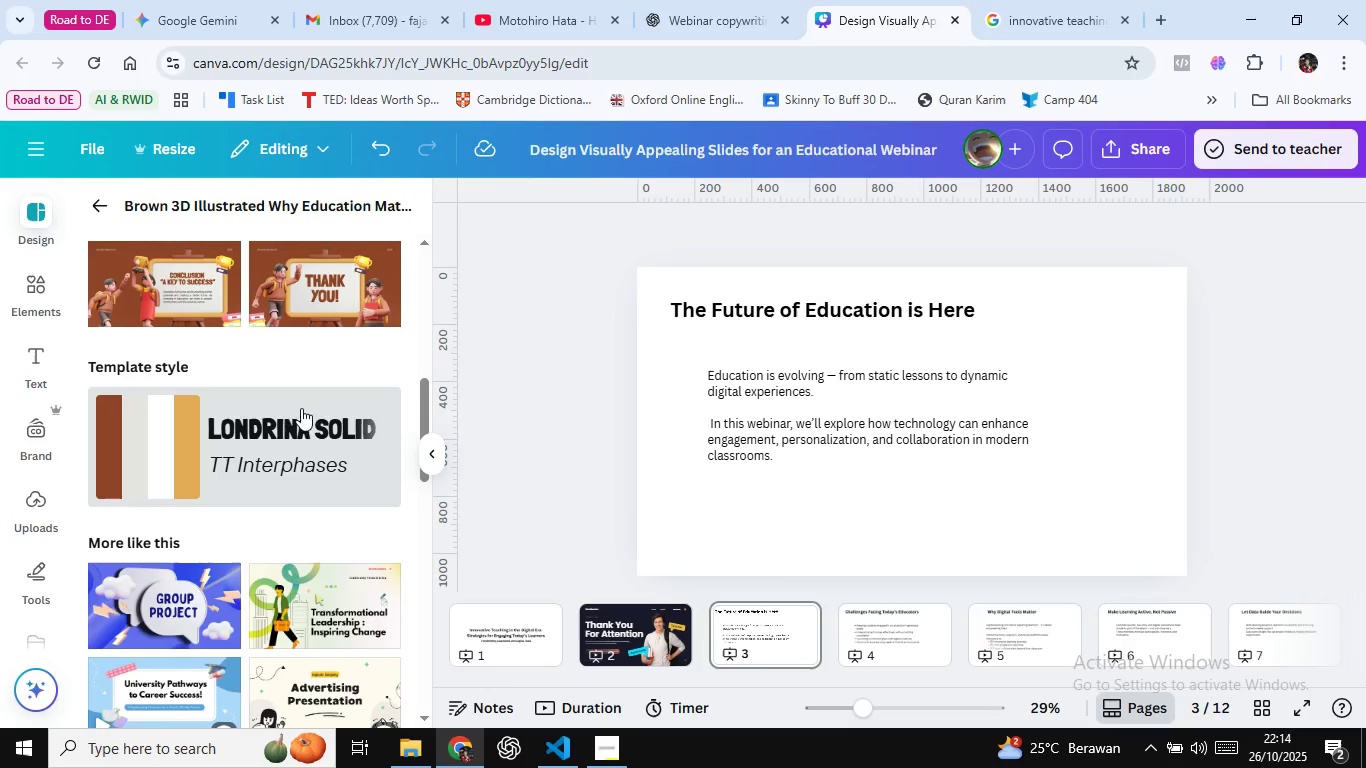 
wait(11.48)
 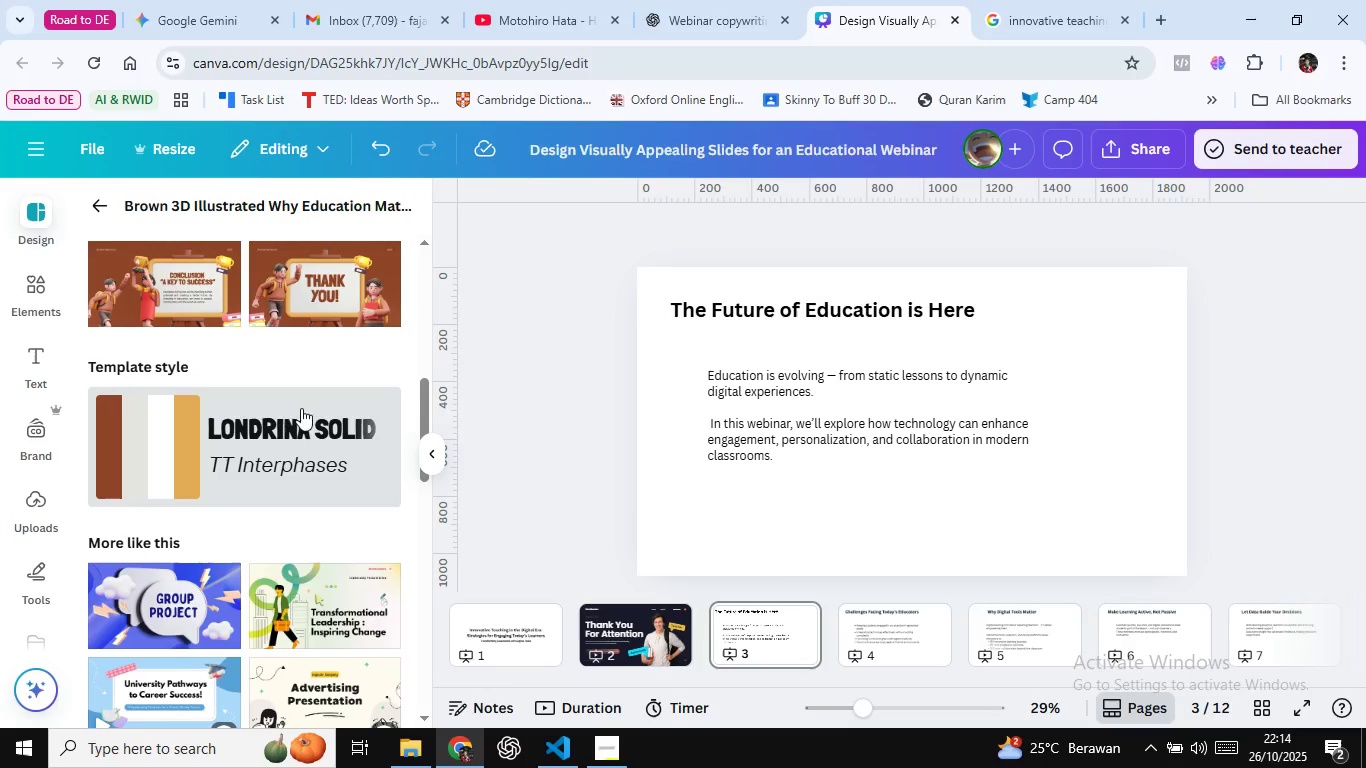 
scroll: coordinate [294, 427], scroll_direction: down, amount: 2.0
 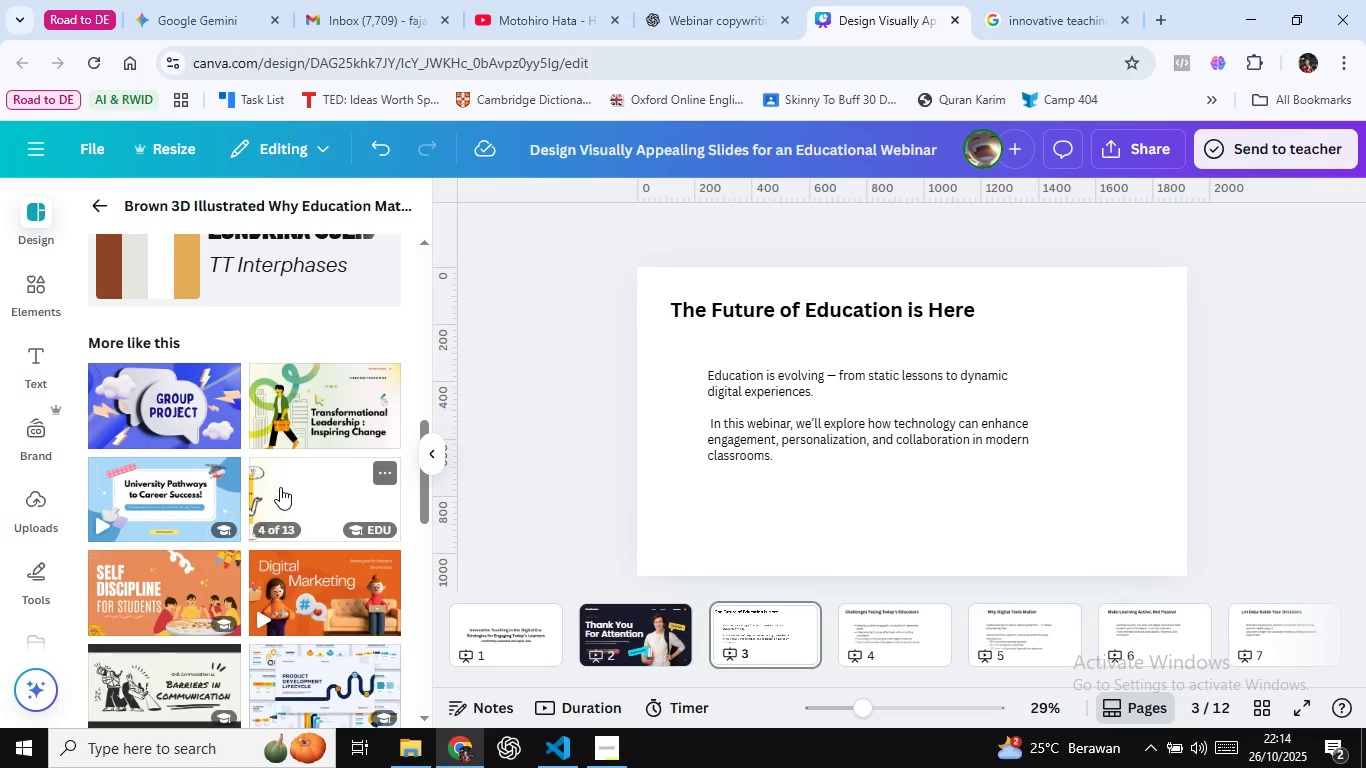 
wait(13.52)
 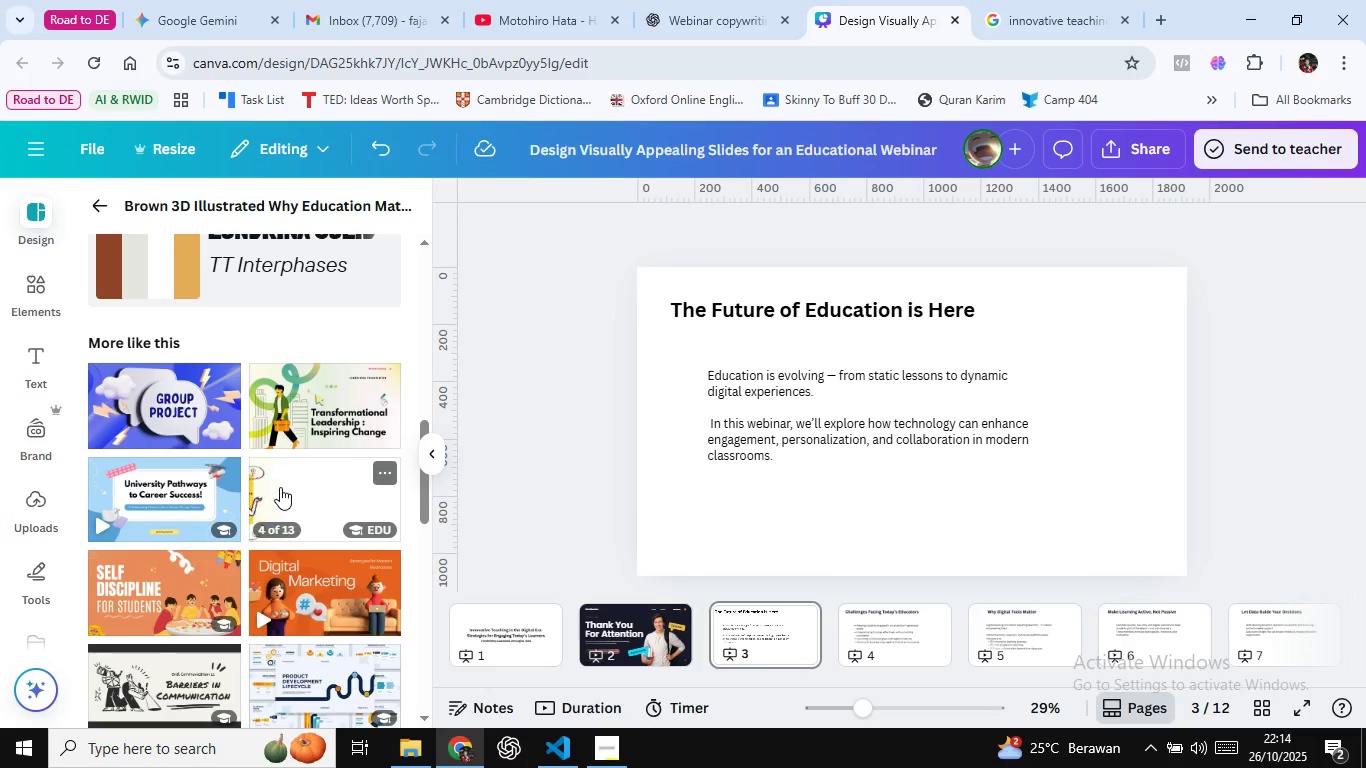 
scroll: coordinate [275, 533], scroll_direction: down, amount: 2.0
 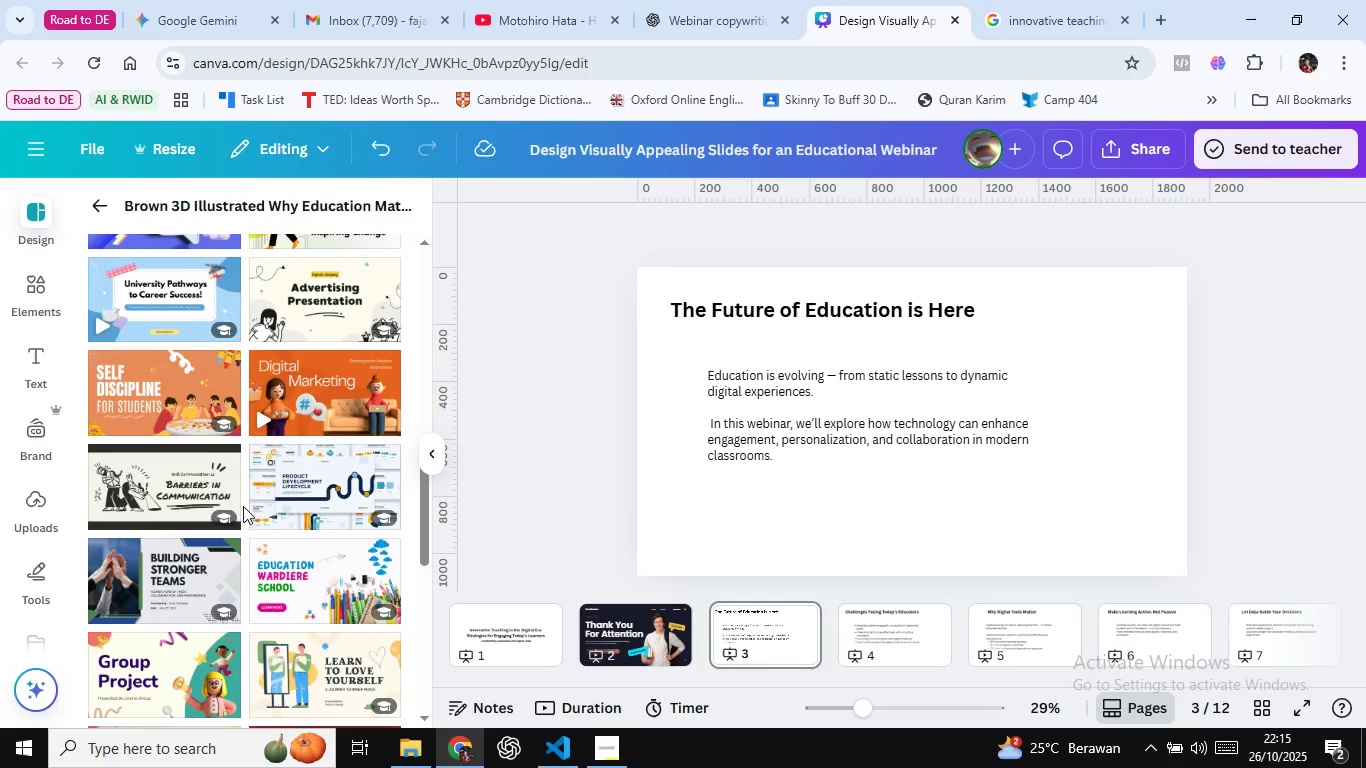 
wait(14.28)
 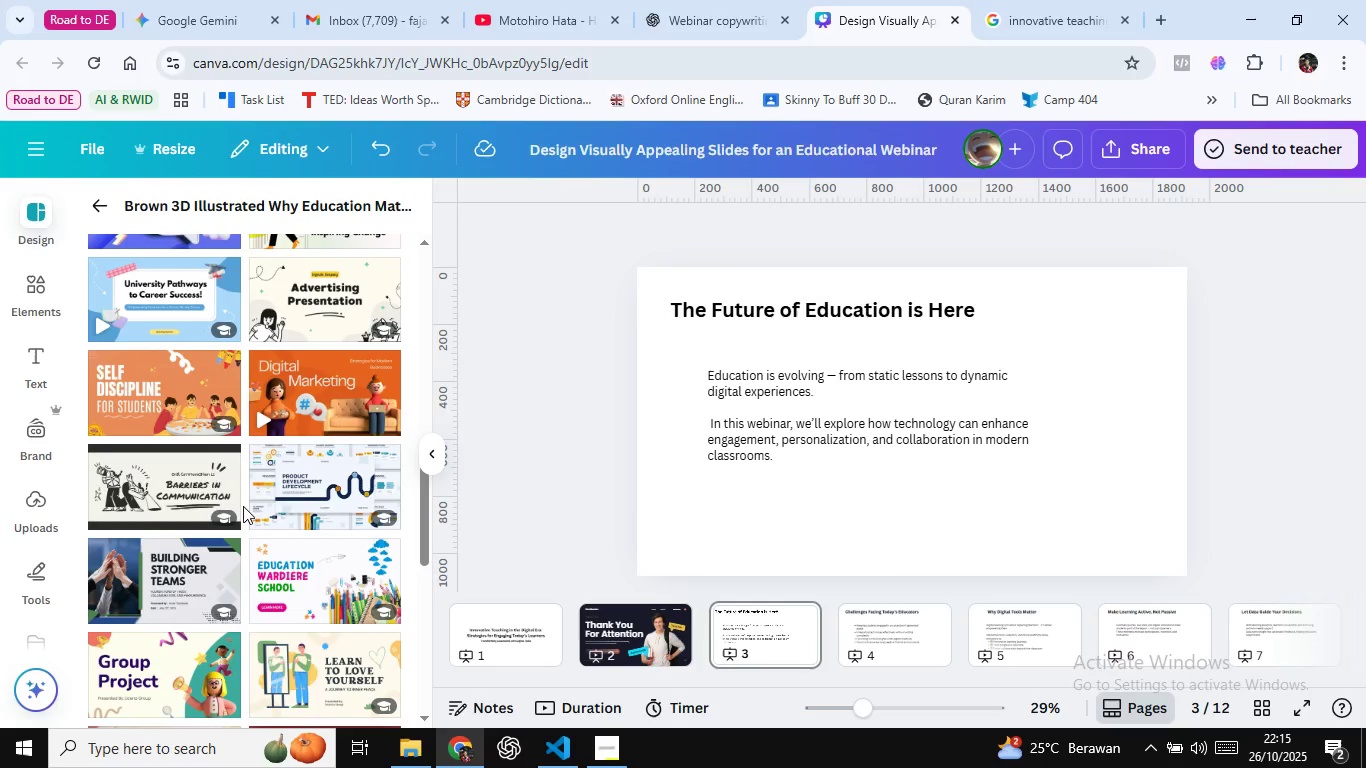 
scroll: coordinate [243, 506], scroll_direction: down, amount: 1.0
 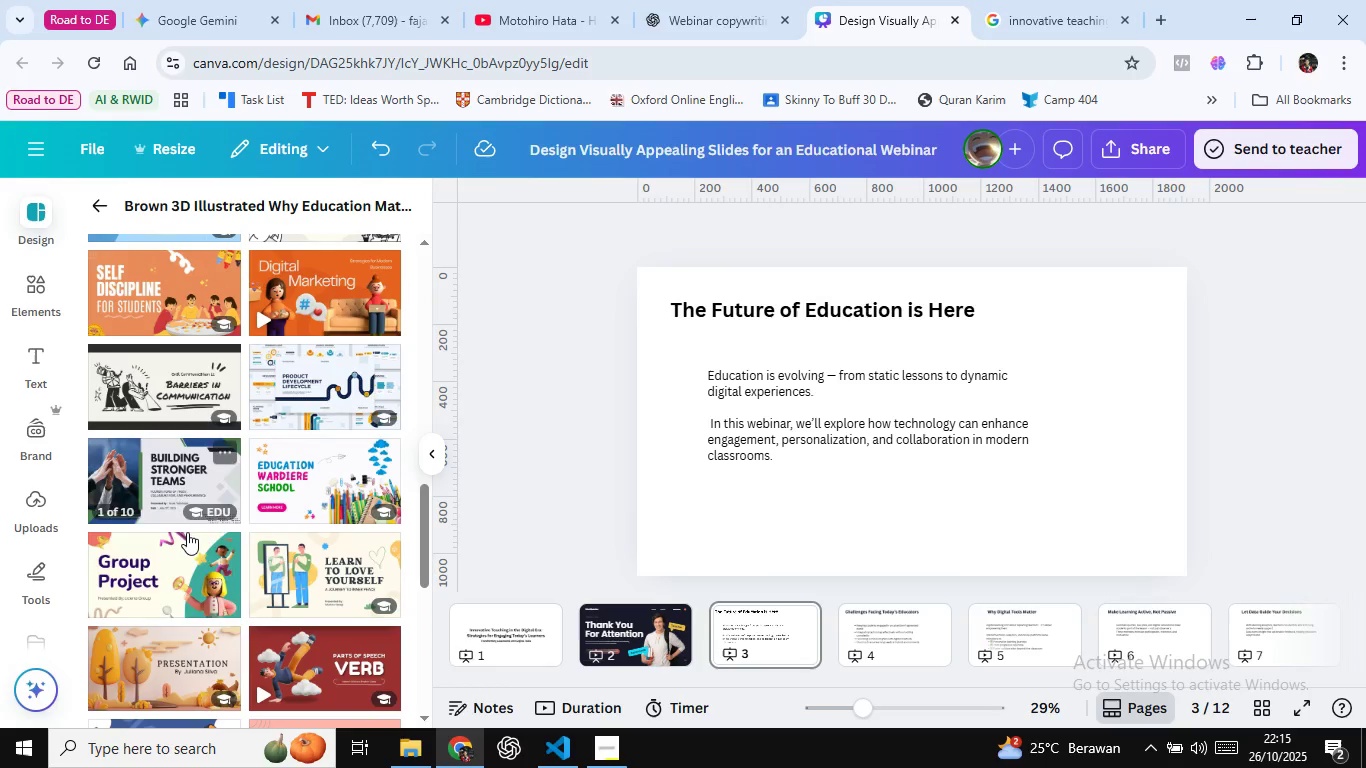 
mouse_move([213, 552])
 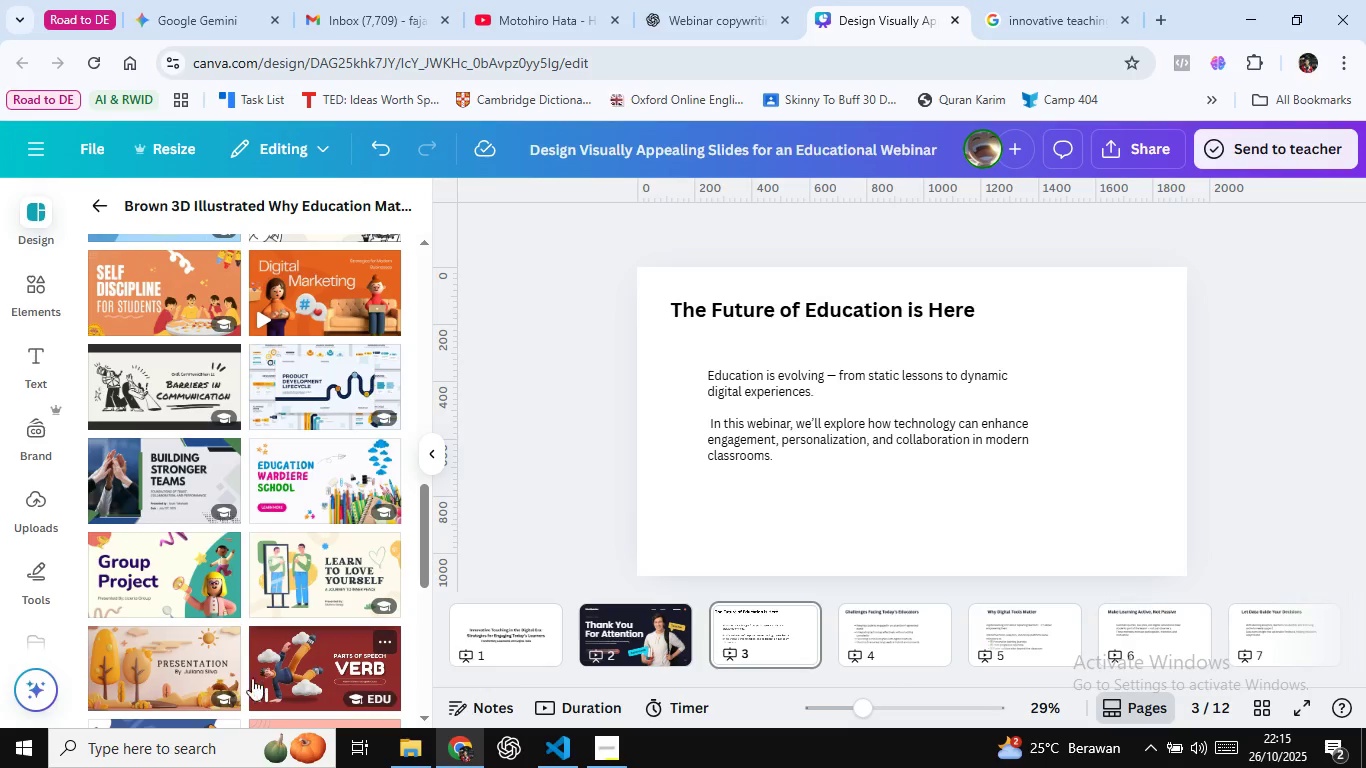 
mouse_move([226, 678])
 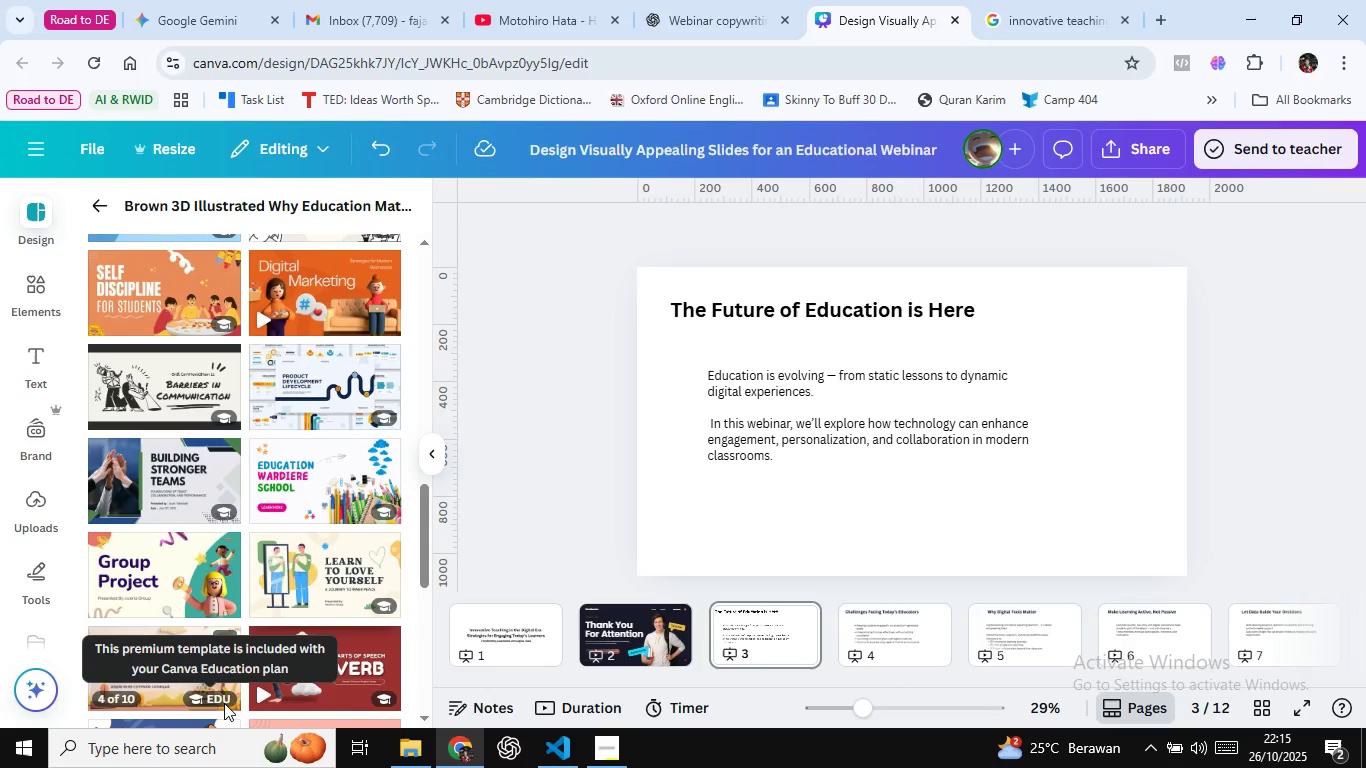 
mouse_move([244, 678])
 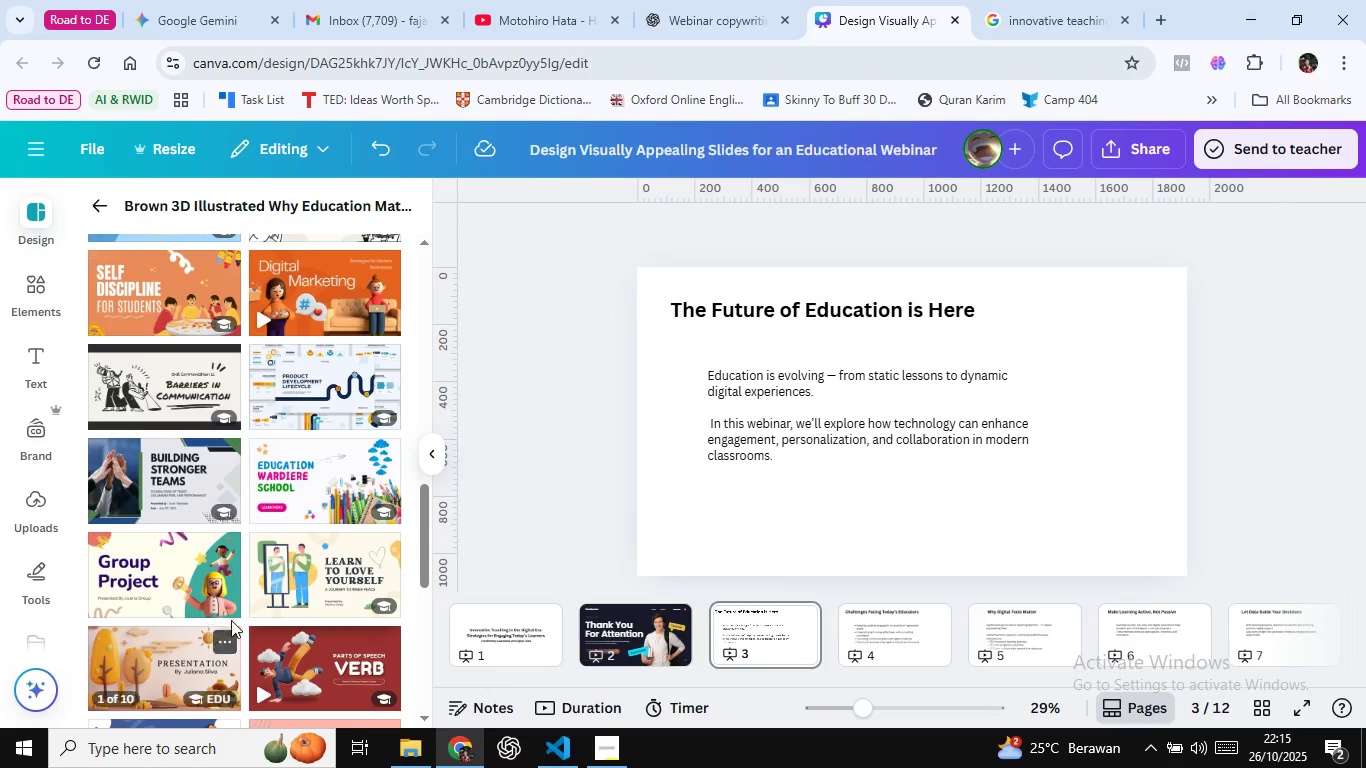 
mouse_move([226, 594])
 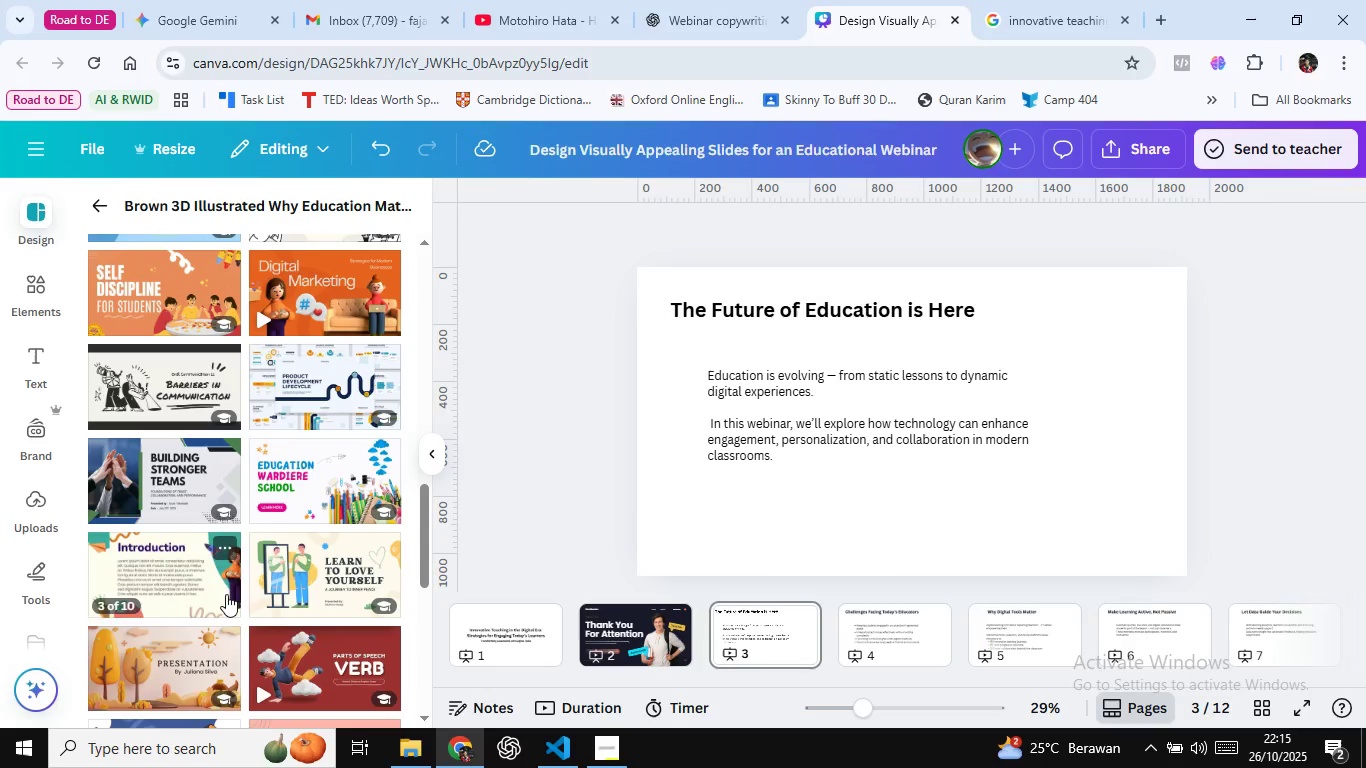 
mouse_move([217, 573])
 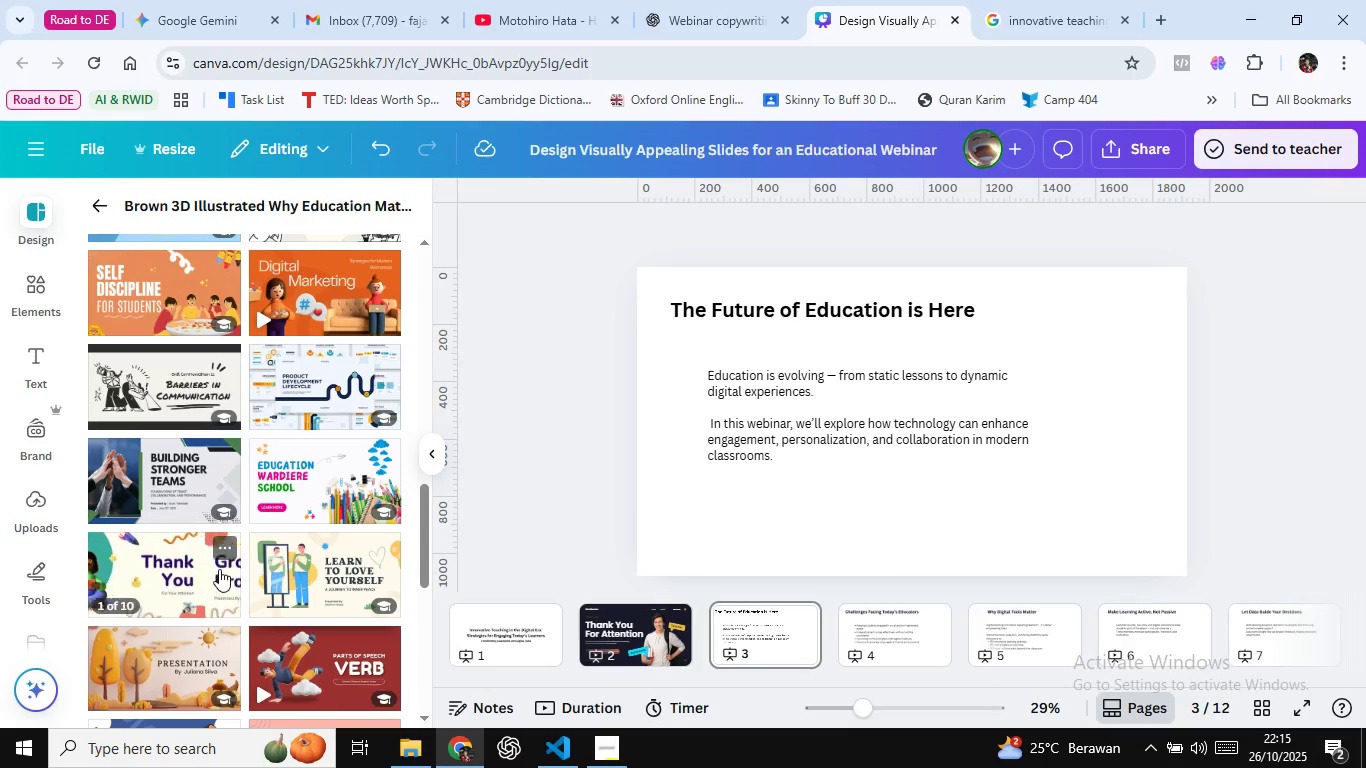 
wait(25.52)
 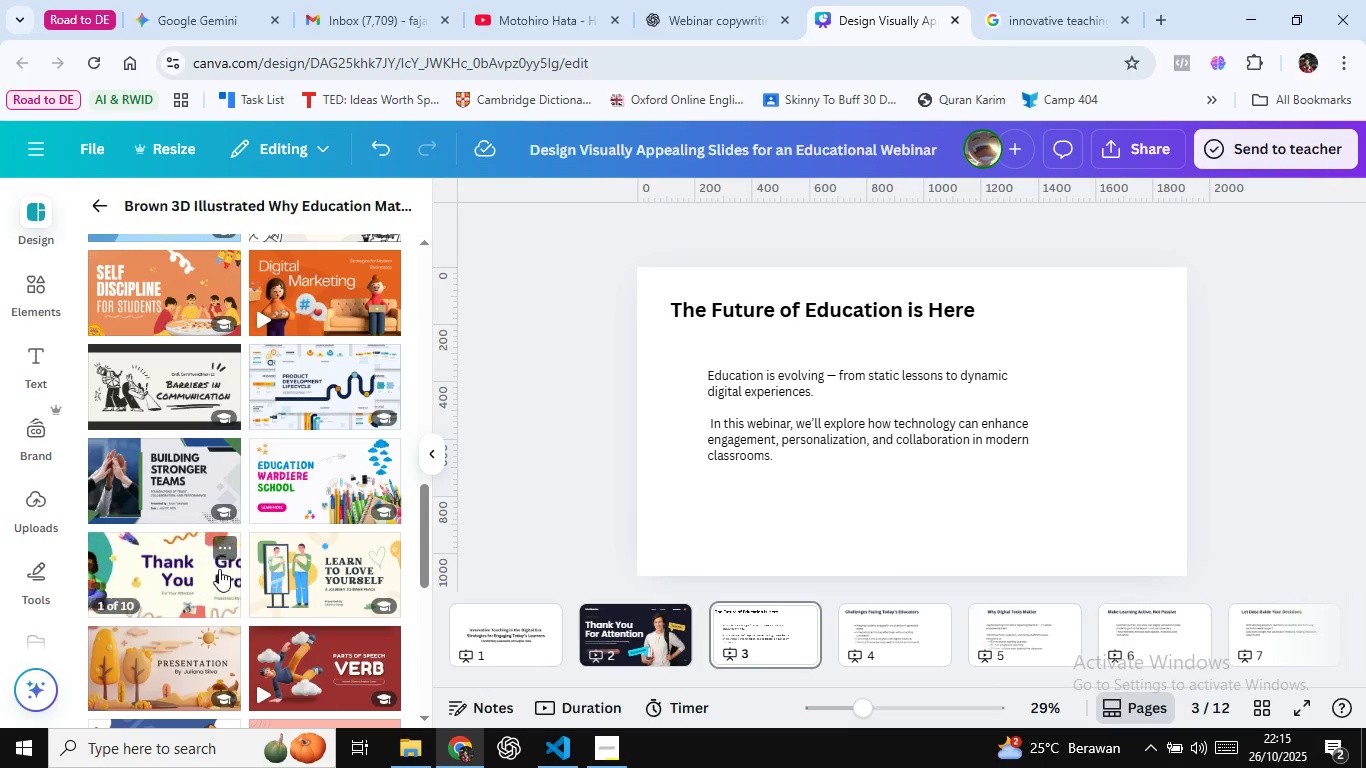 
left_click([331, 582])
 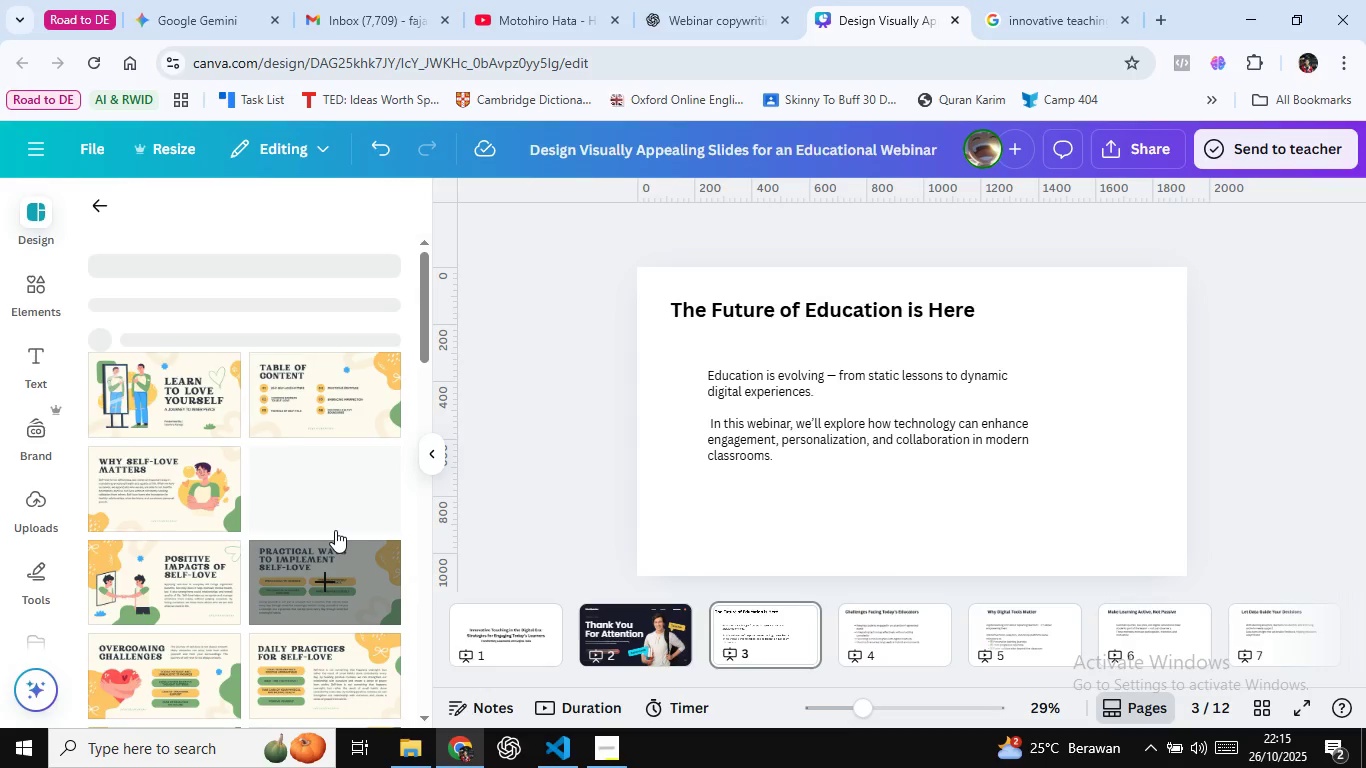 
scroll: coordinate [317, 492], scroll_direction: down, amount: 4.0
 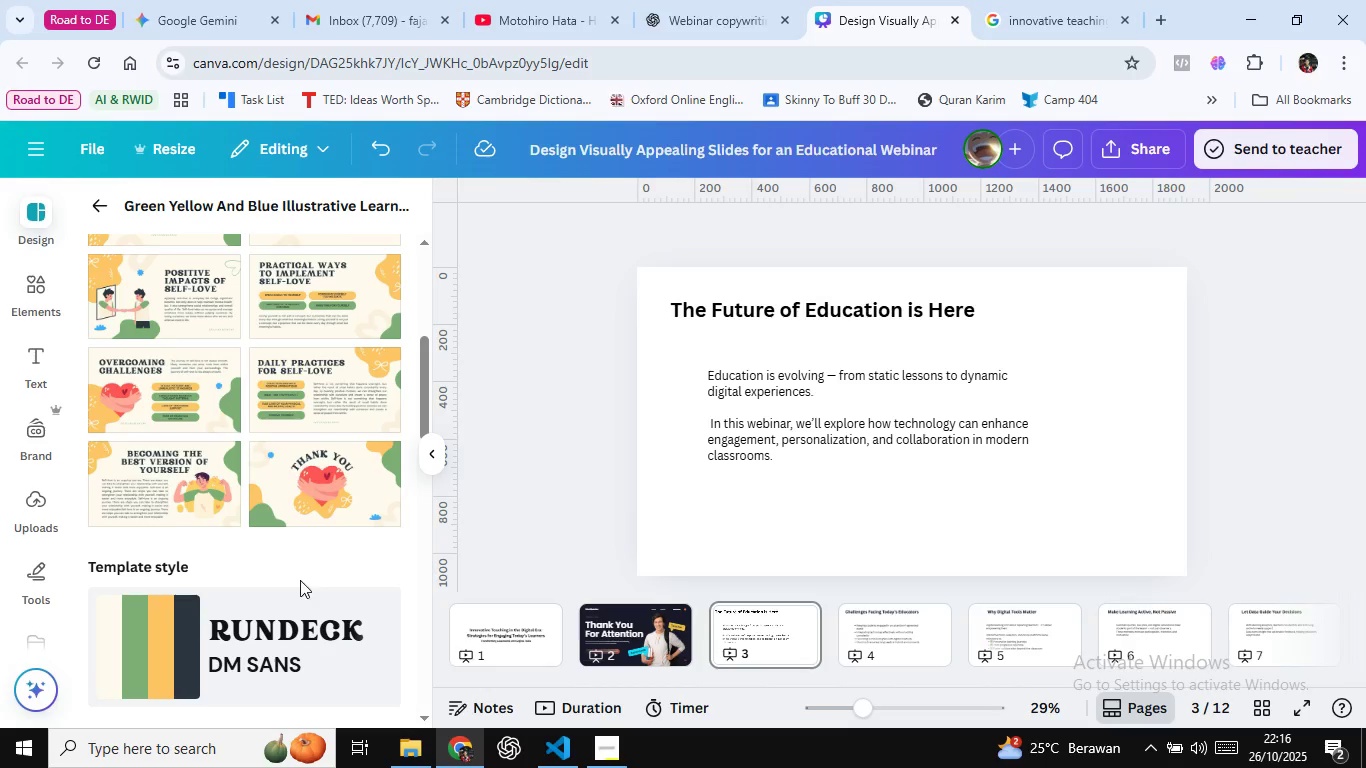 
wait(14.73)
 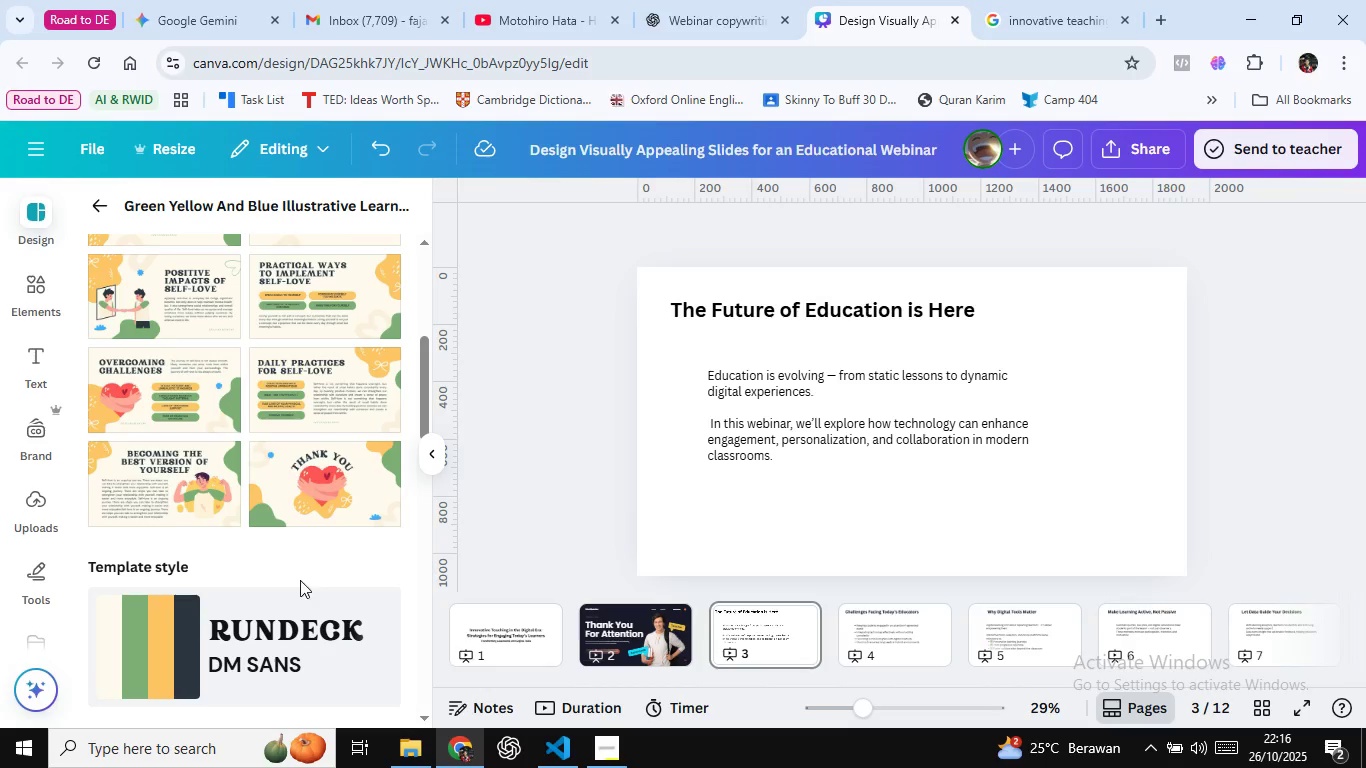 
mouse_move([237, 518])
 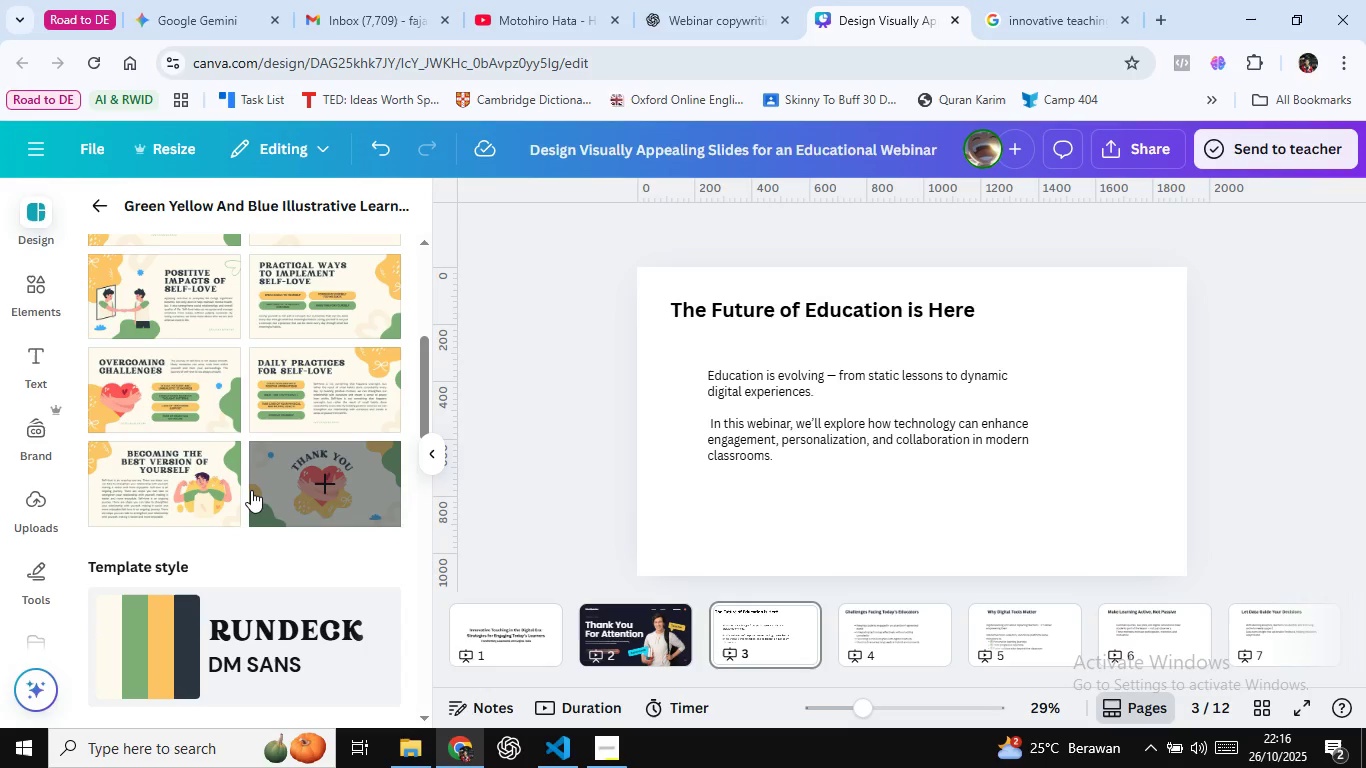 
wait(19.07)
 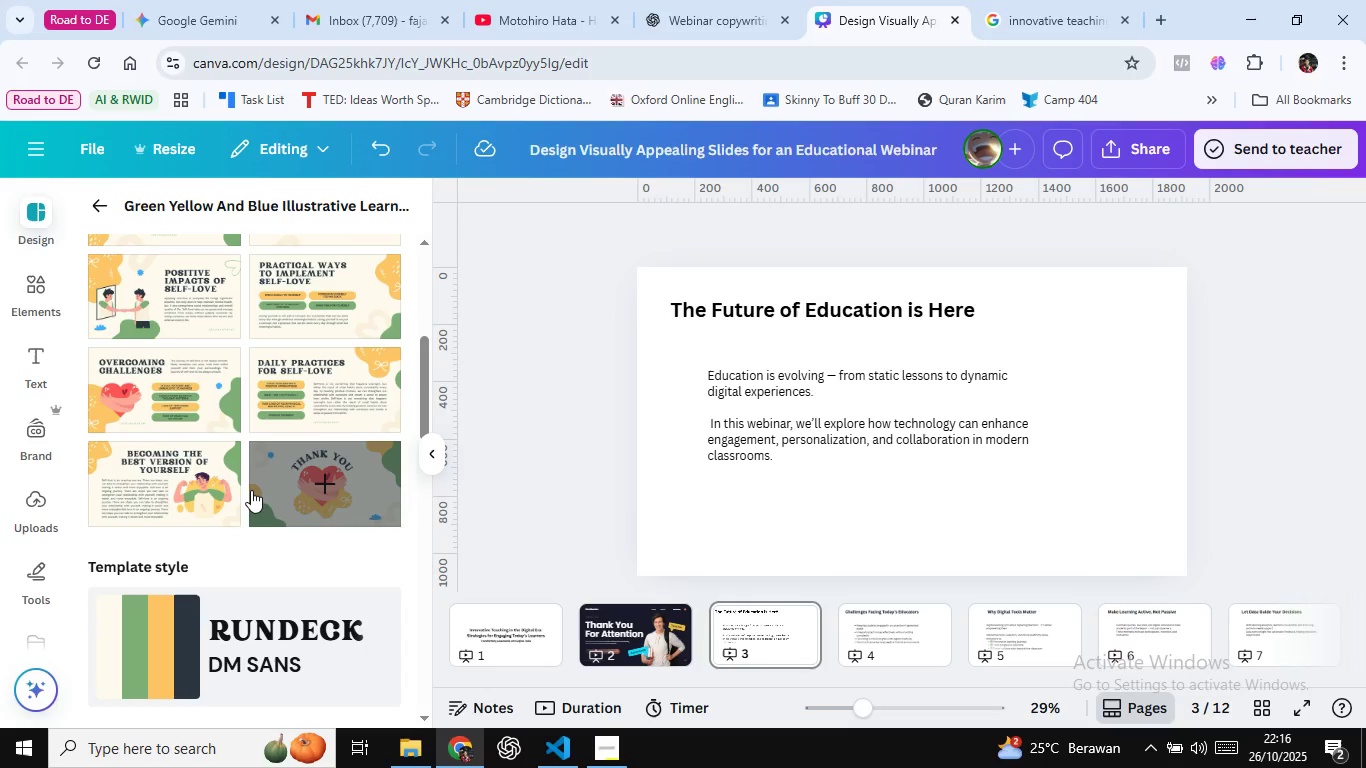 
left_click([620, 442])
 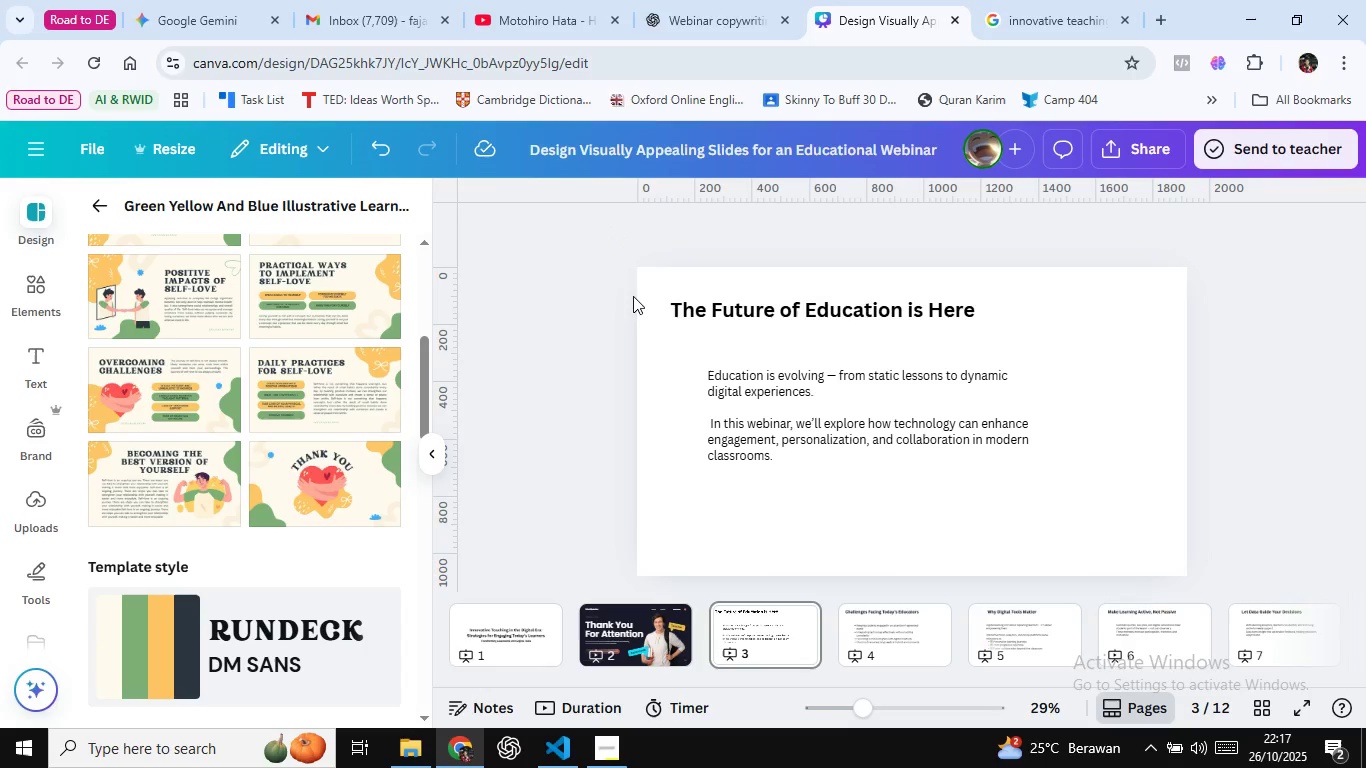 
wait(64.77)
 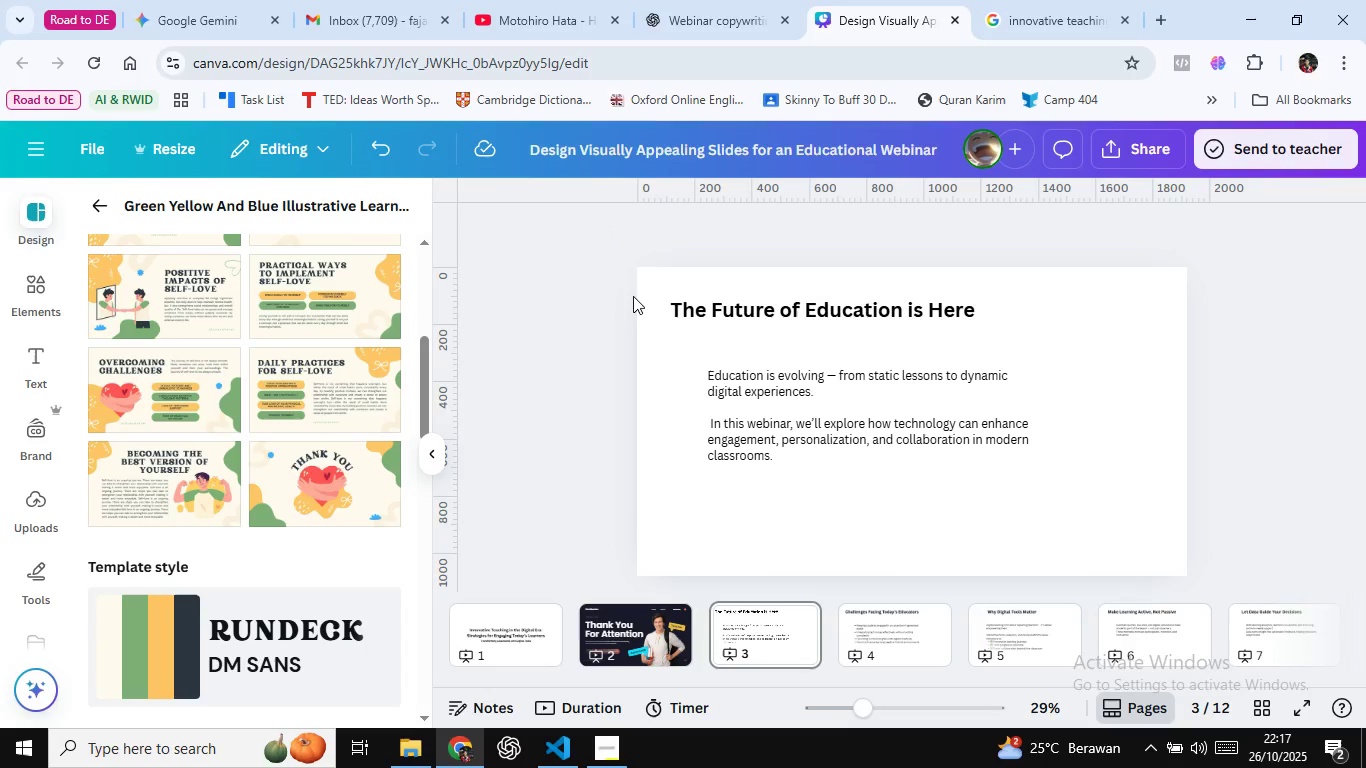 
left_click([557, 358])
 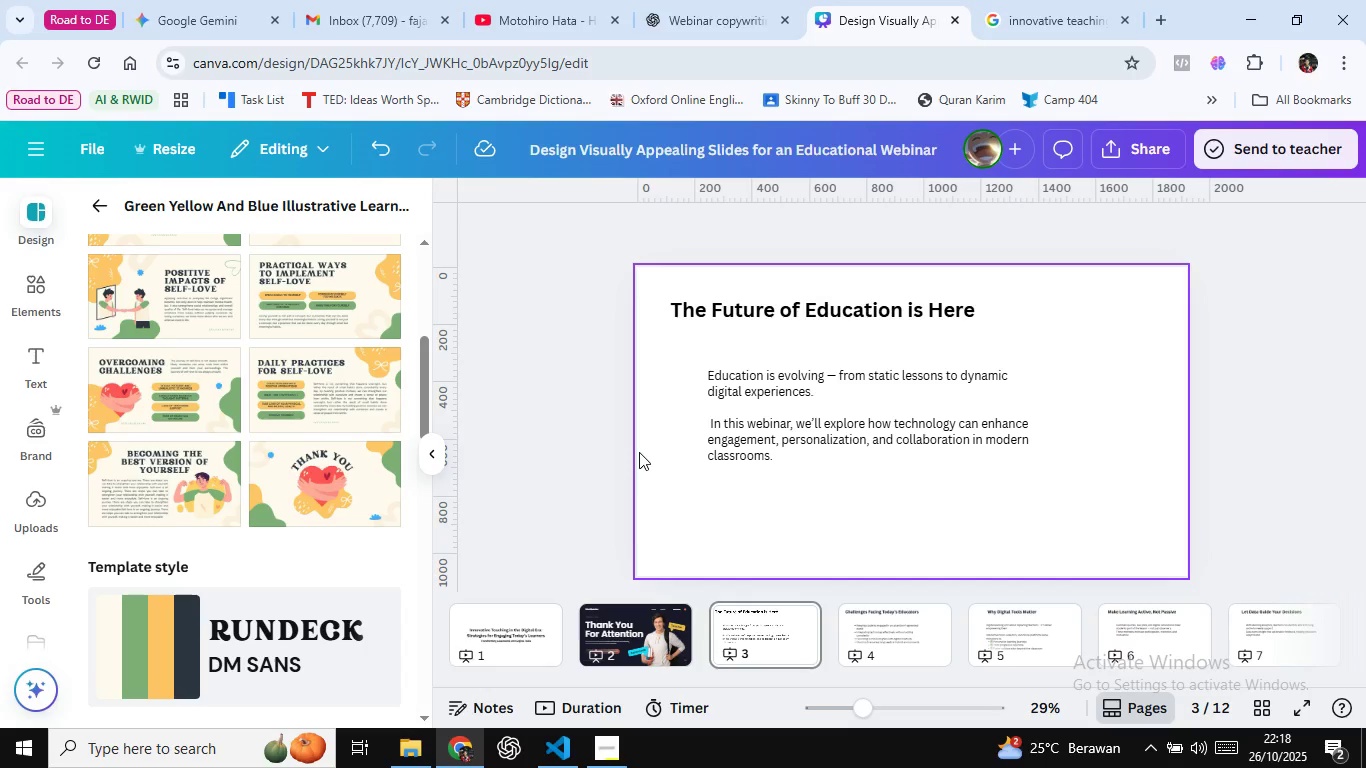 
wait(71.86)
 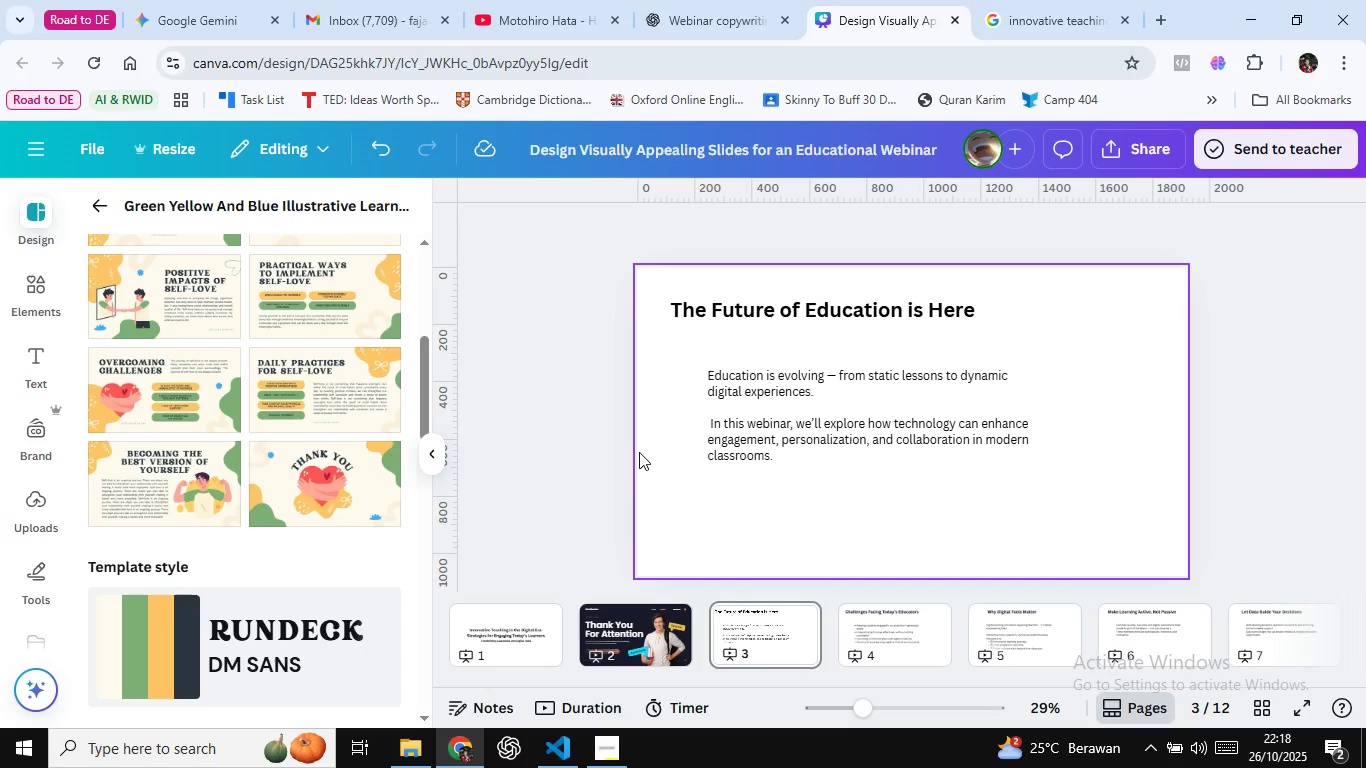 
left_click([517, 390])
 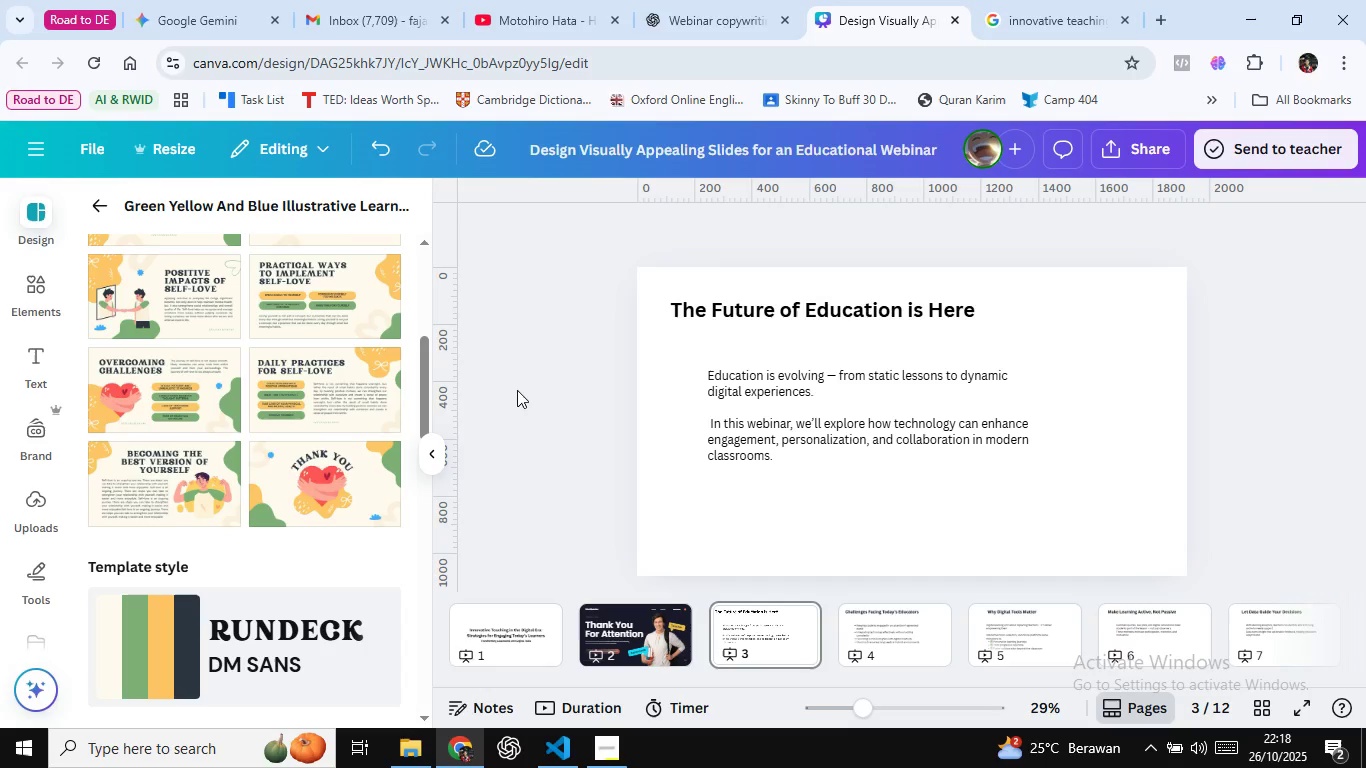 
wait(9.96)
 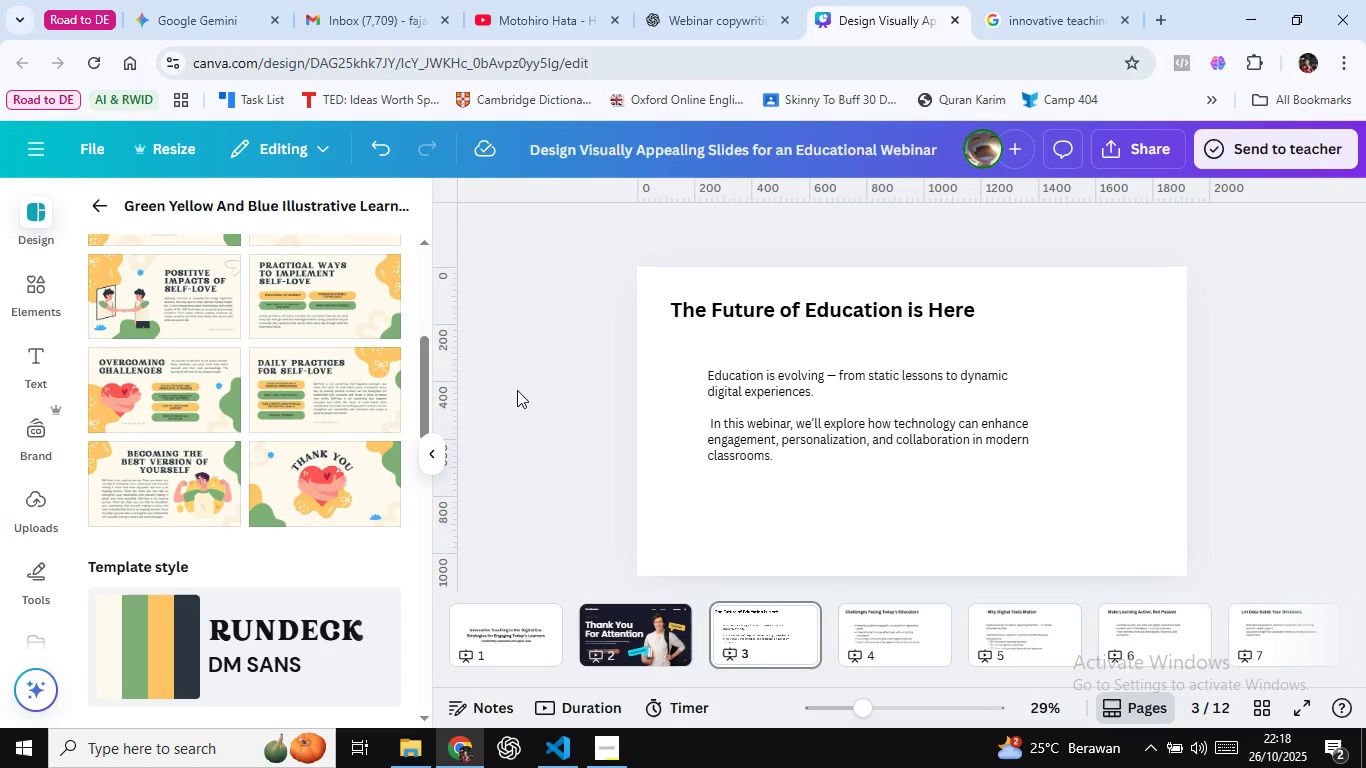 
scroll: coordinate [359, 433], scroll_direction: down, amount: 6.0
 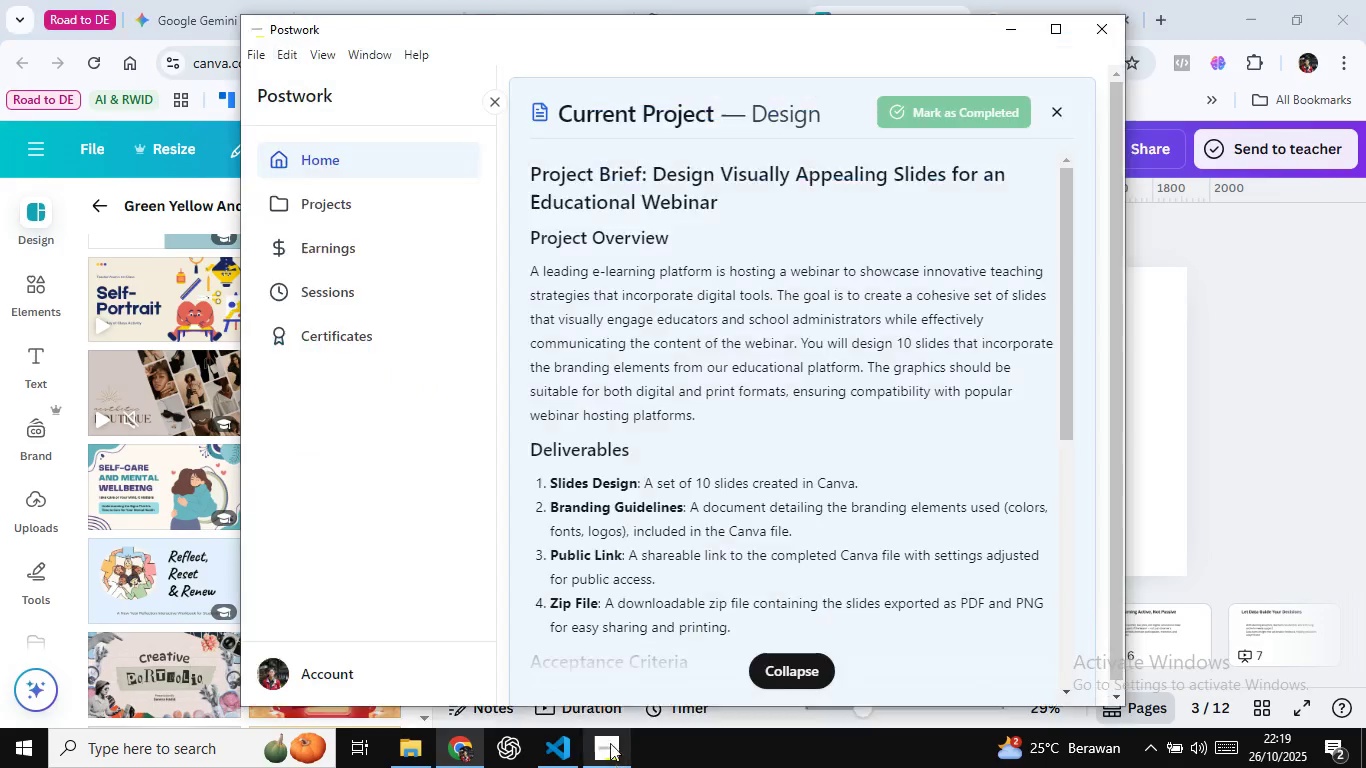 
left_click([612, 756])
 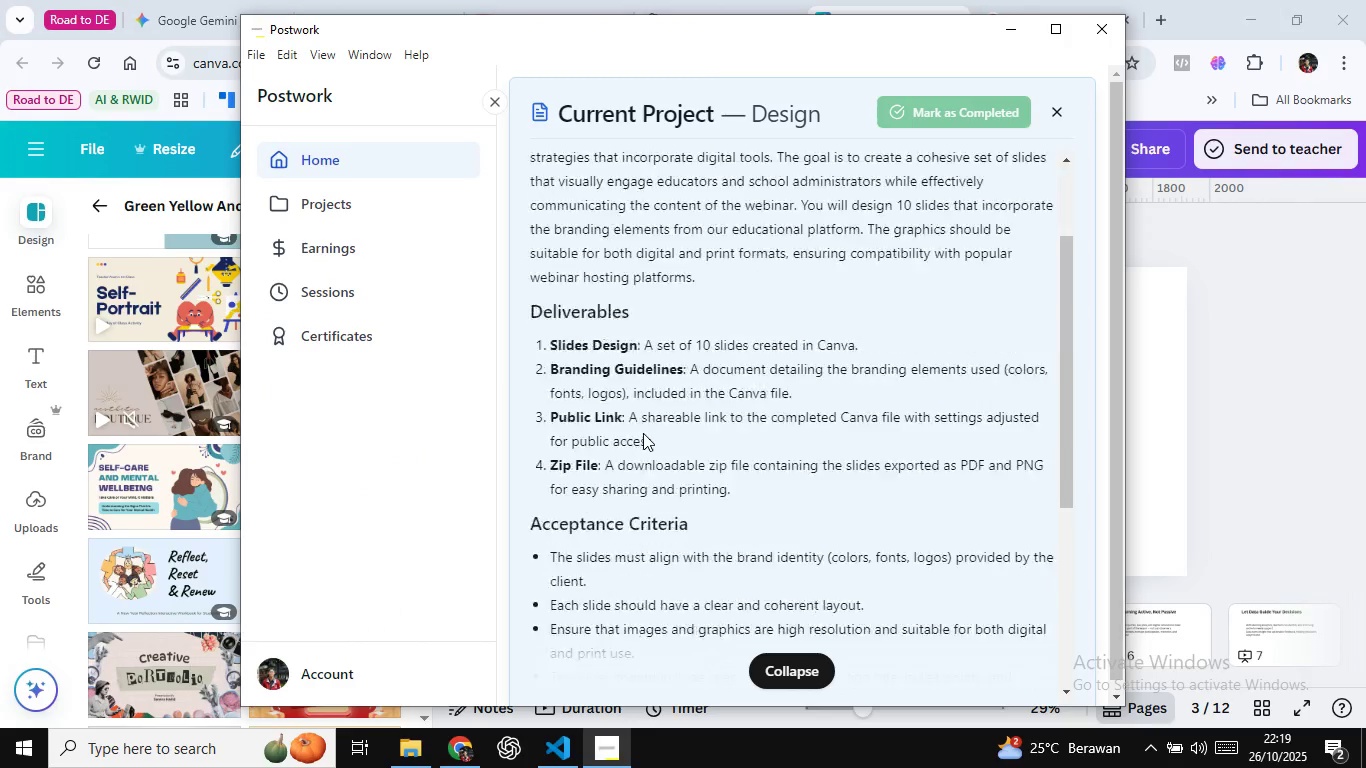 
scroll: coordinate [643, 433], scroll_direction: down, amount: 7.0
 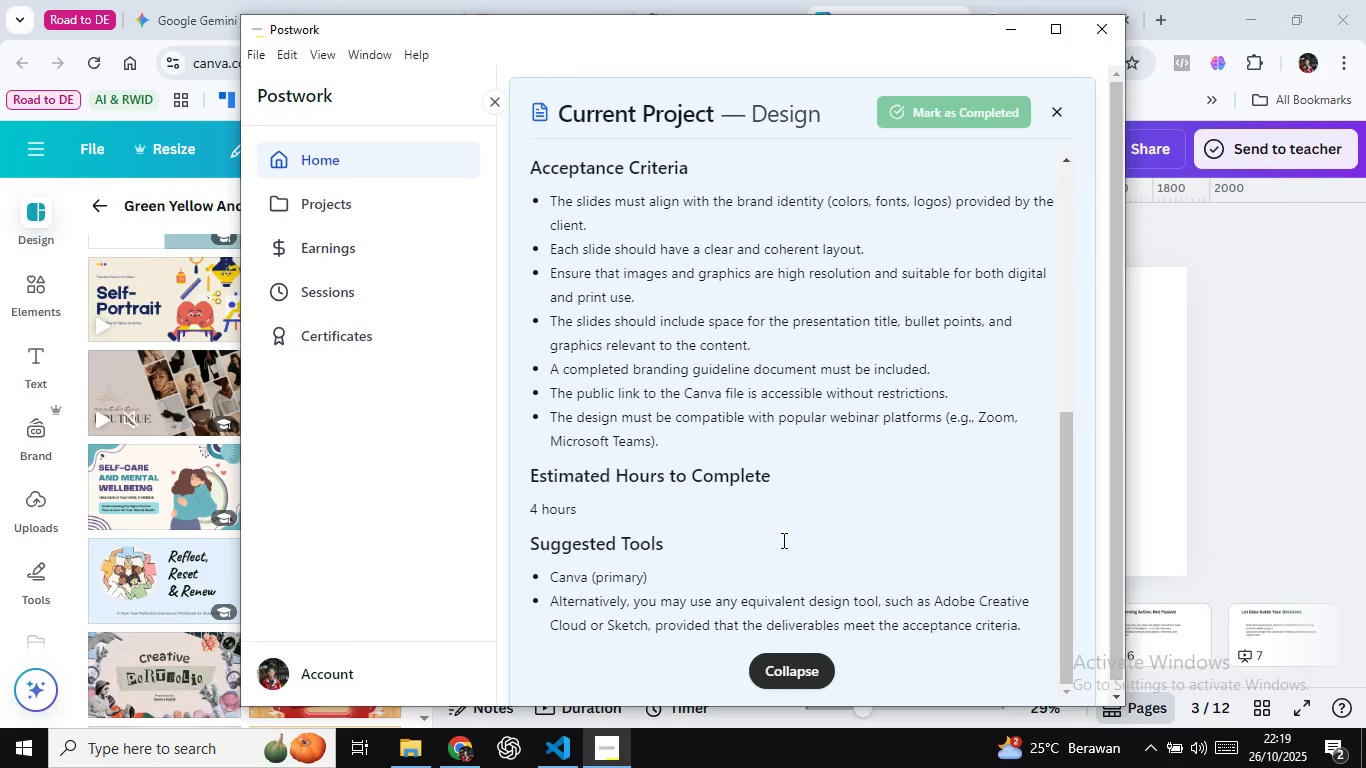 
left_click([788, 663])